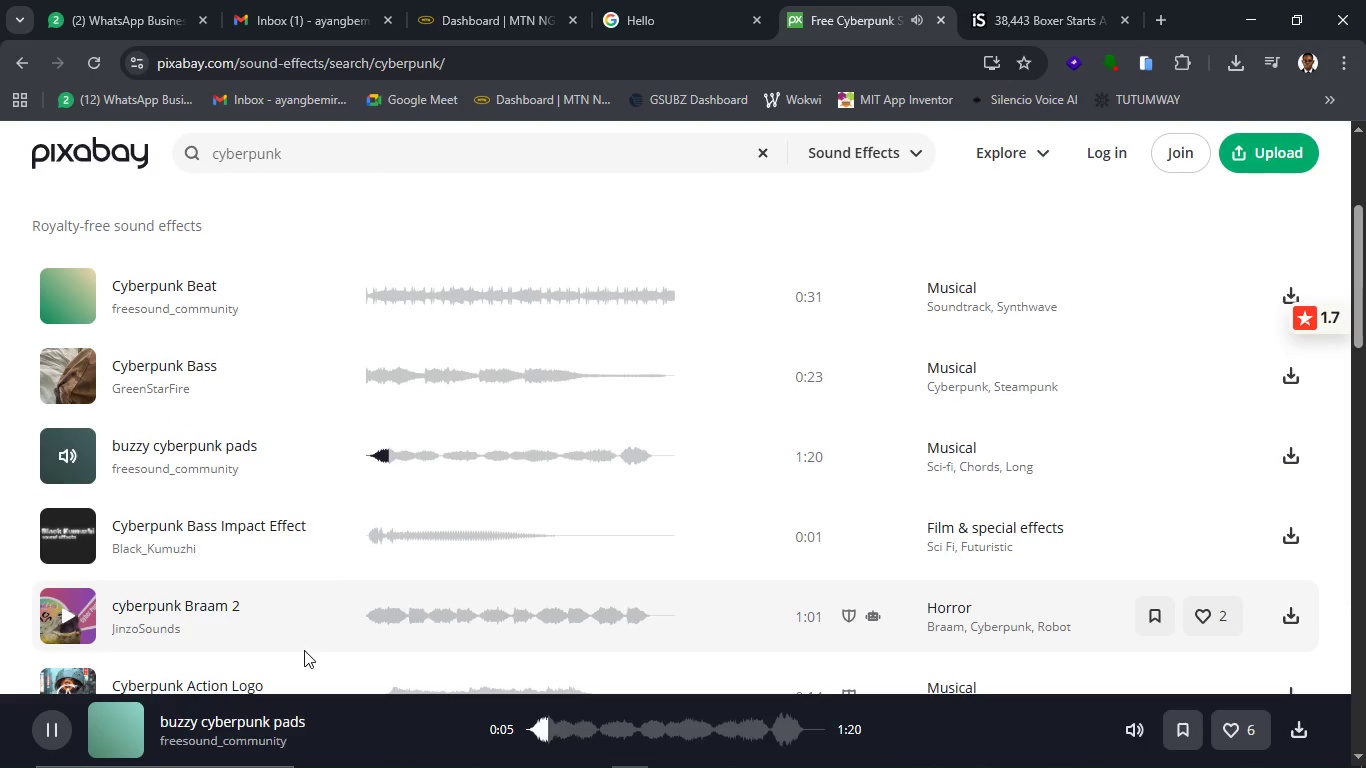 
scroll: coordinate [343, 607], scroll_direction: down, amount: 6.0
 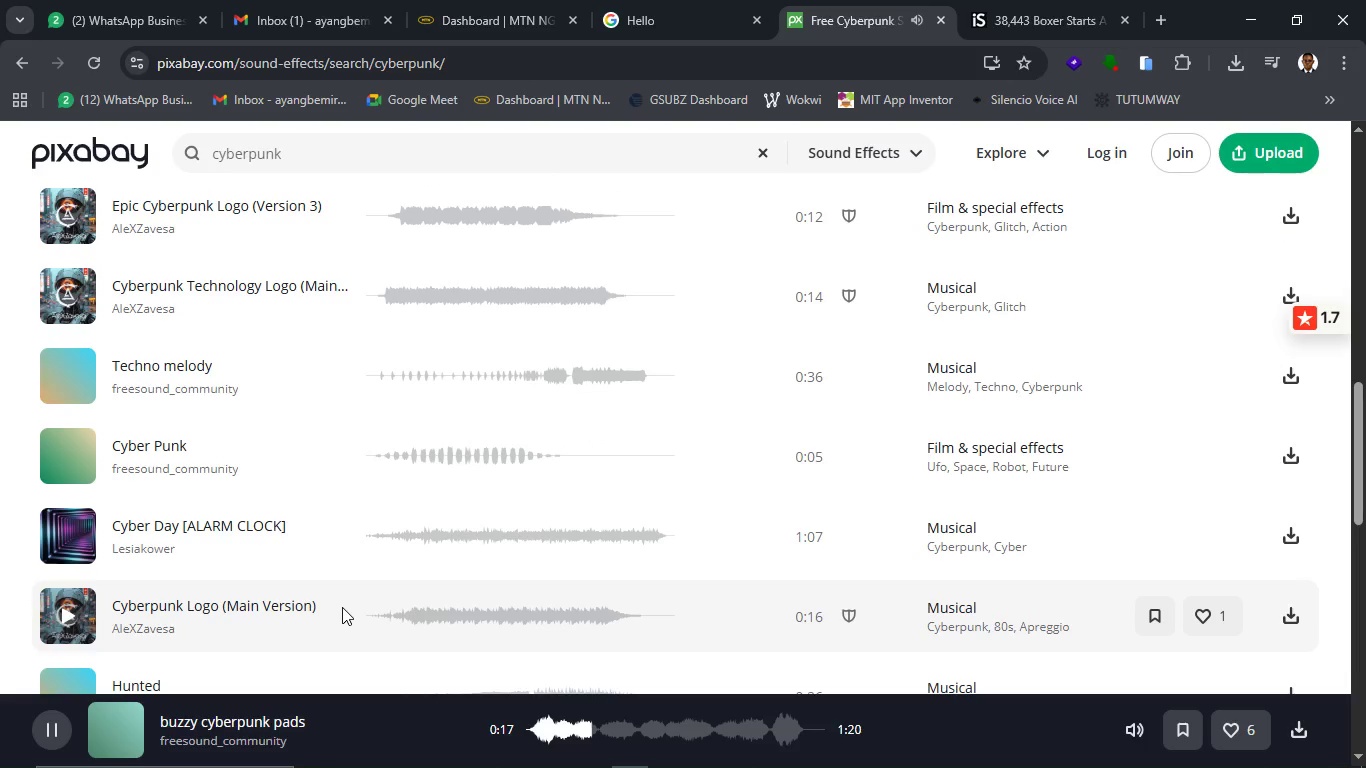 
scroll: coordinate [342, 607], scroll_direction: down, amount: 1.0
 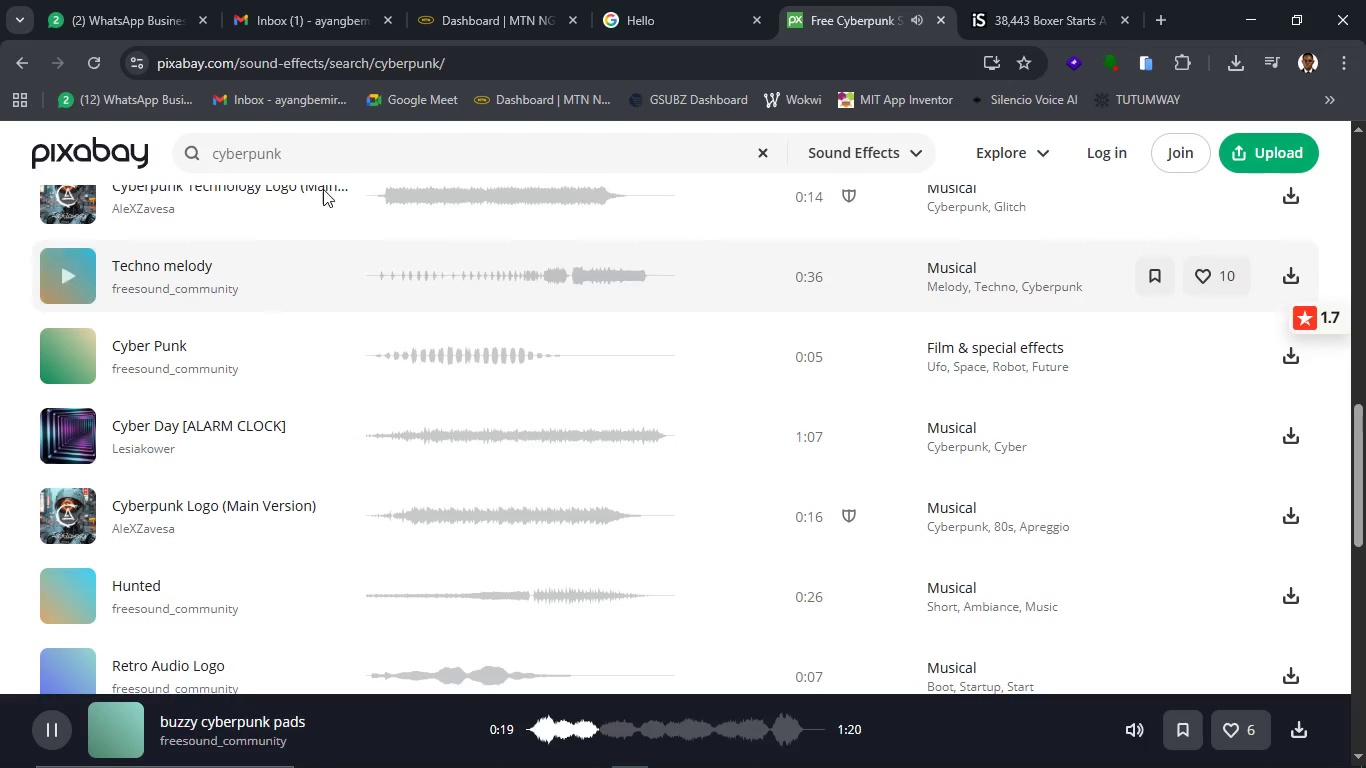 
left_click([328, 163])
 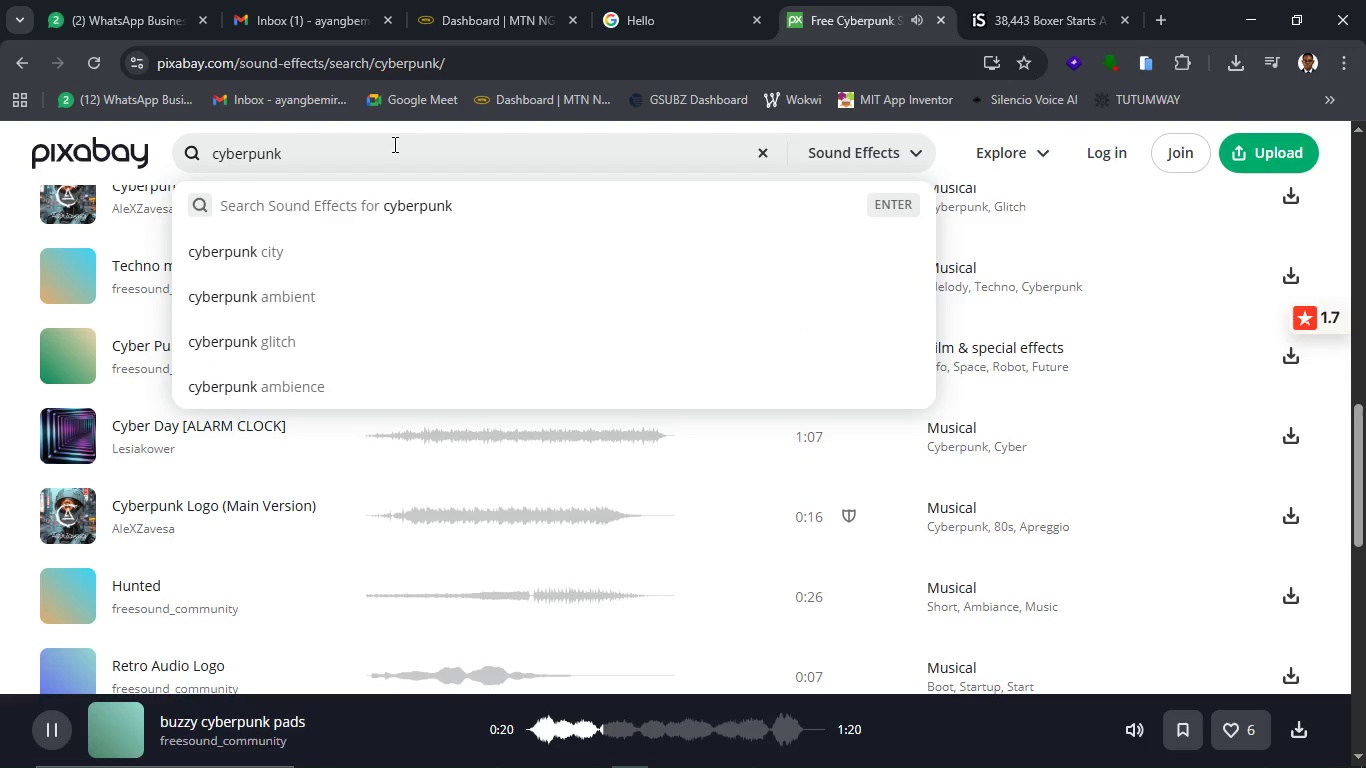 
type( mu)
 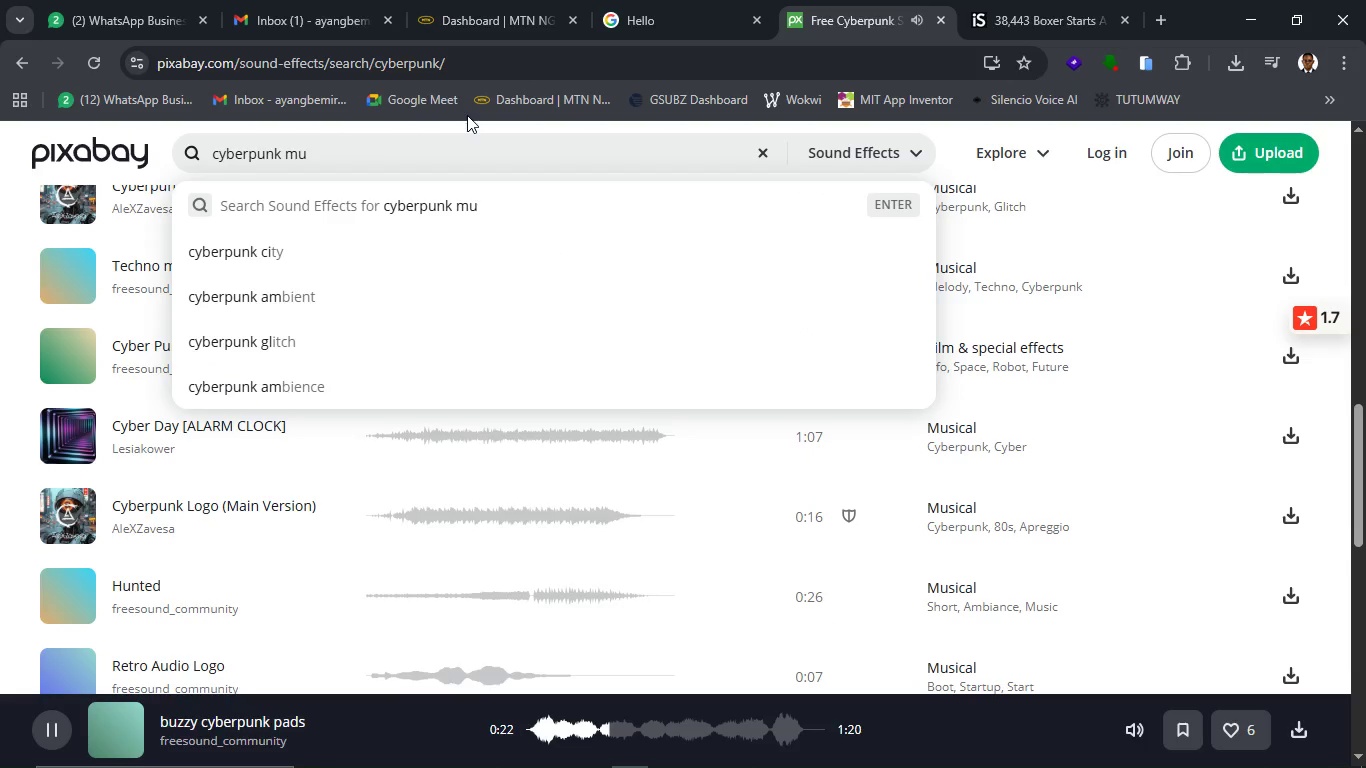 
type(sic)
 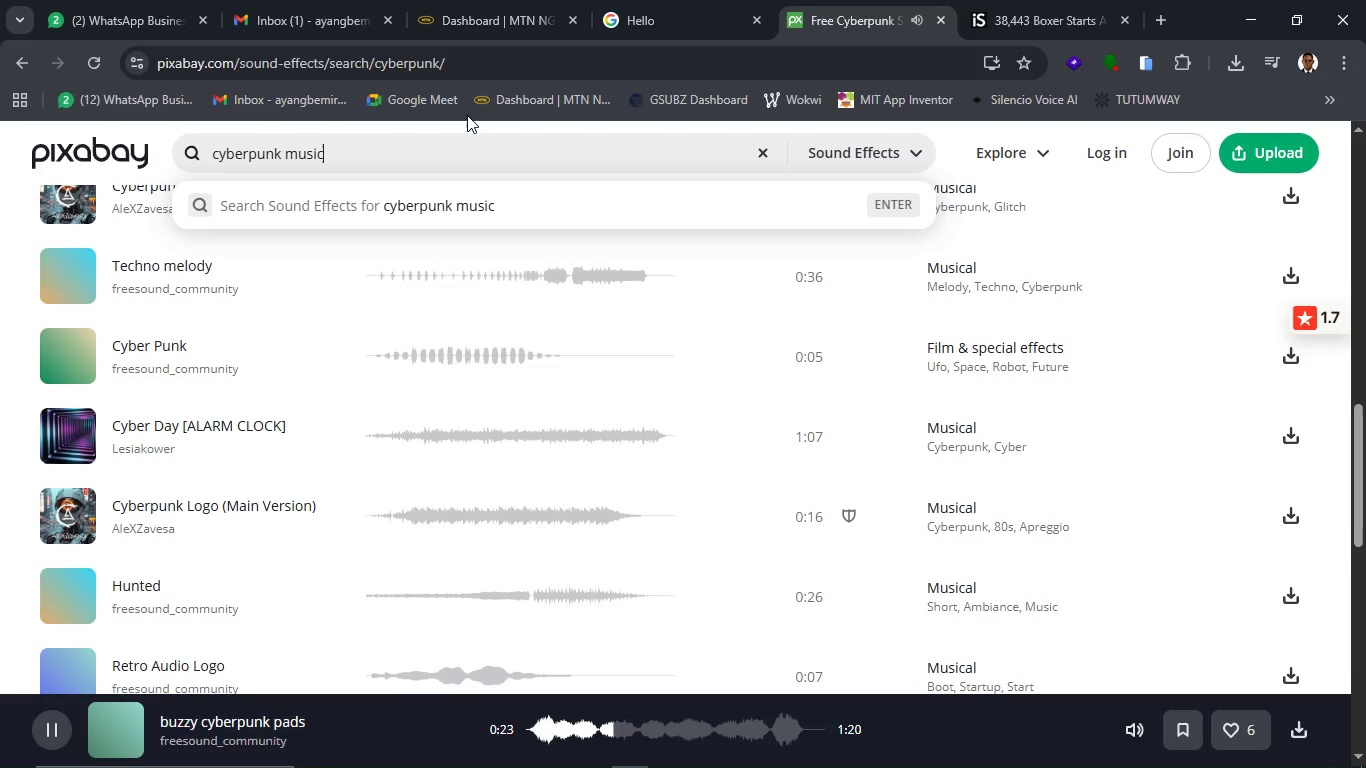 
key(Enter)
 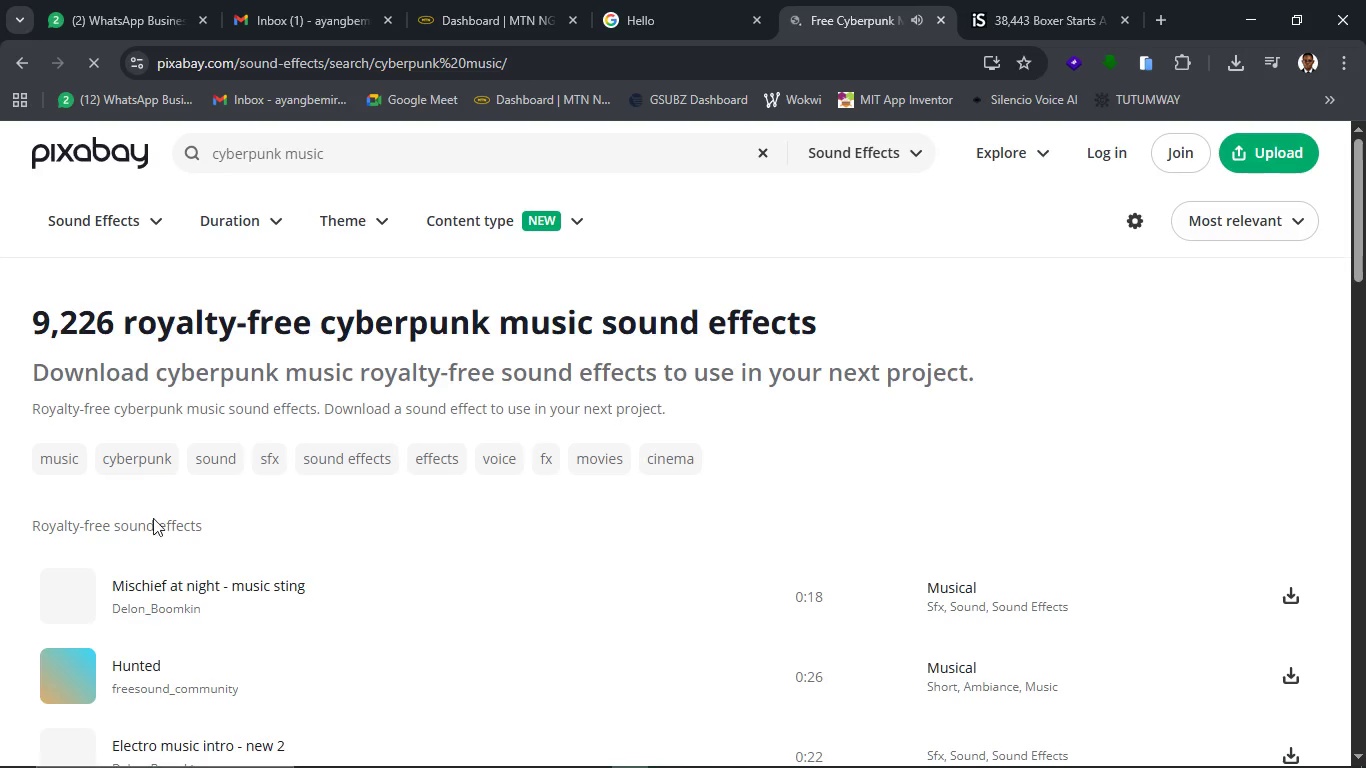 
wait(7.08)
 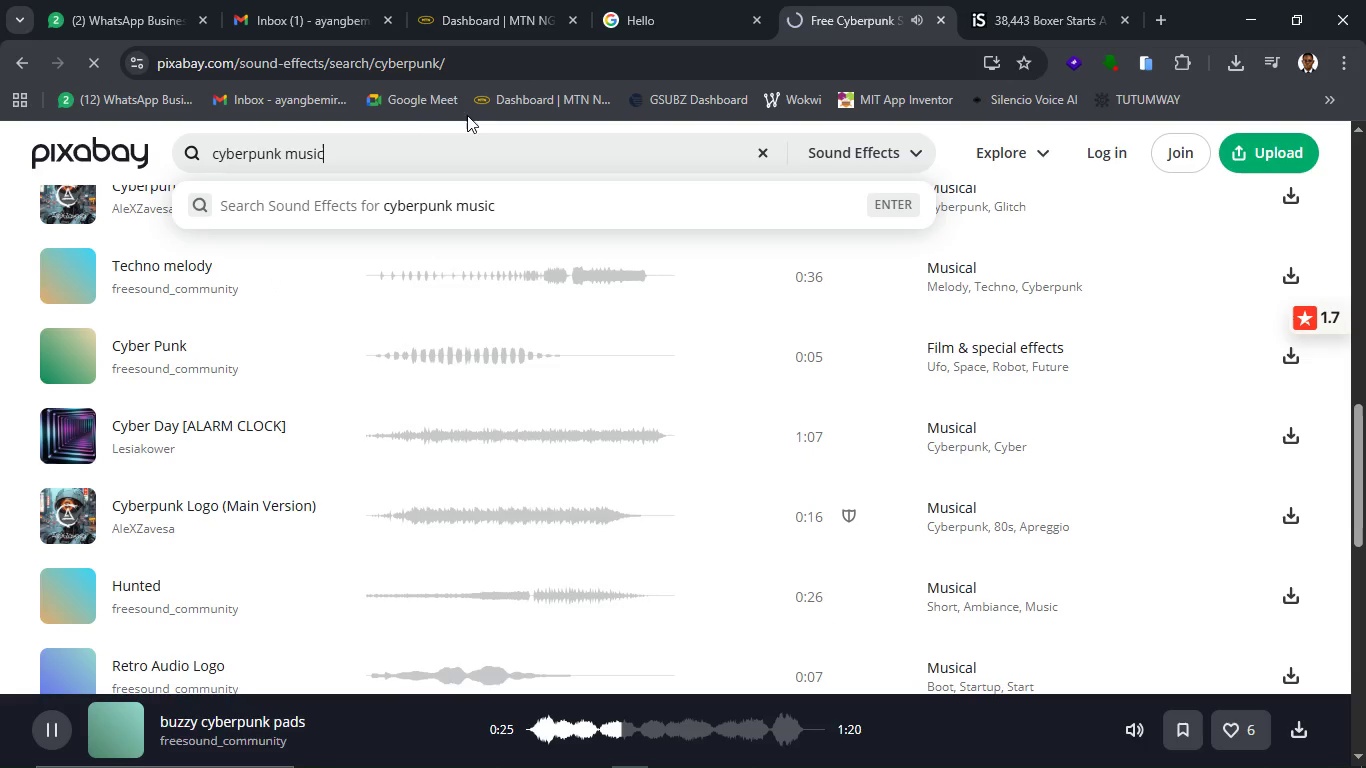 
scroll: coordinate [235, 590], scroll_direction: down, amount: 8.0
 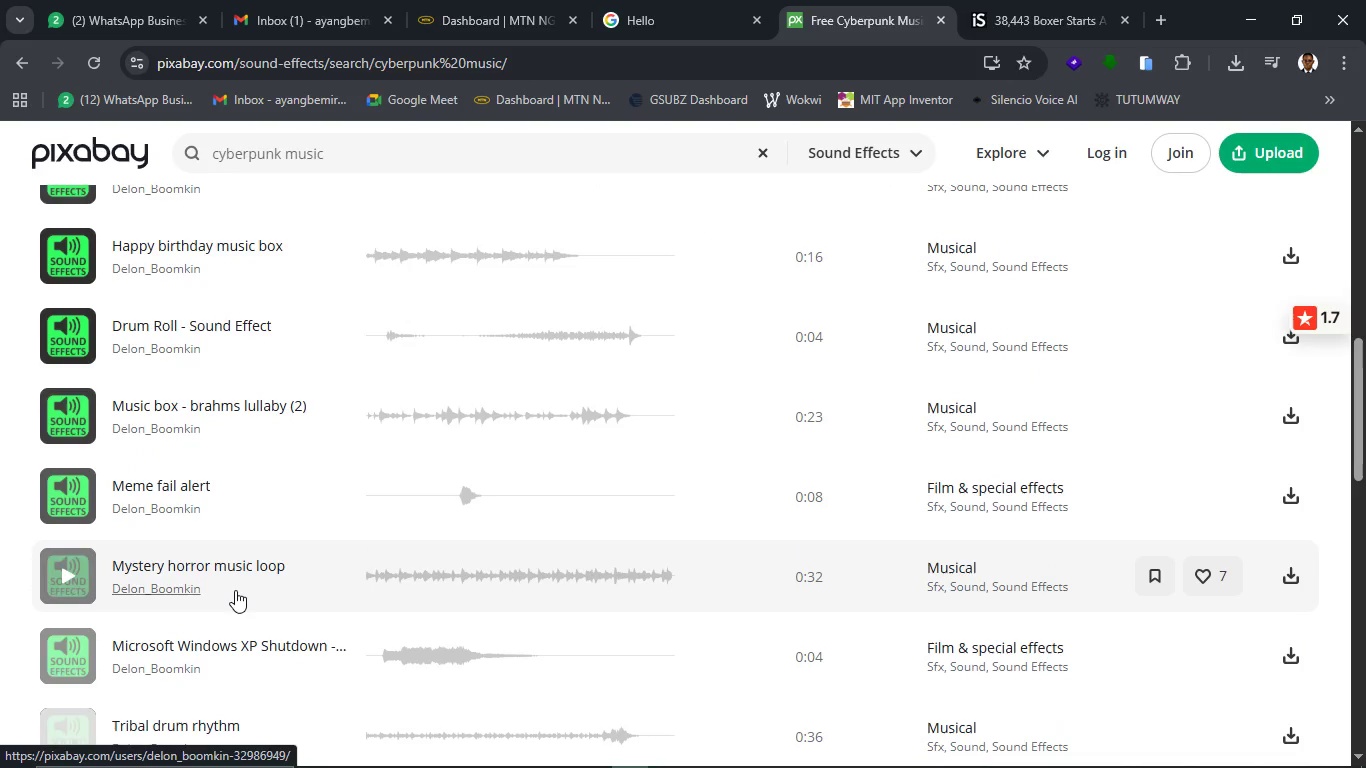 
scroll: coordinate [147, 633], scroll_direction: down, amount: 3.0
 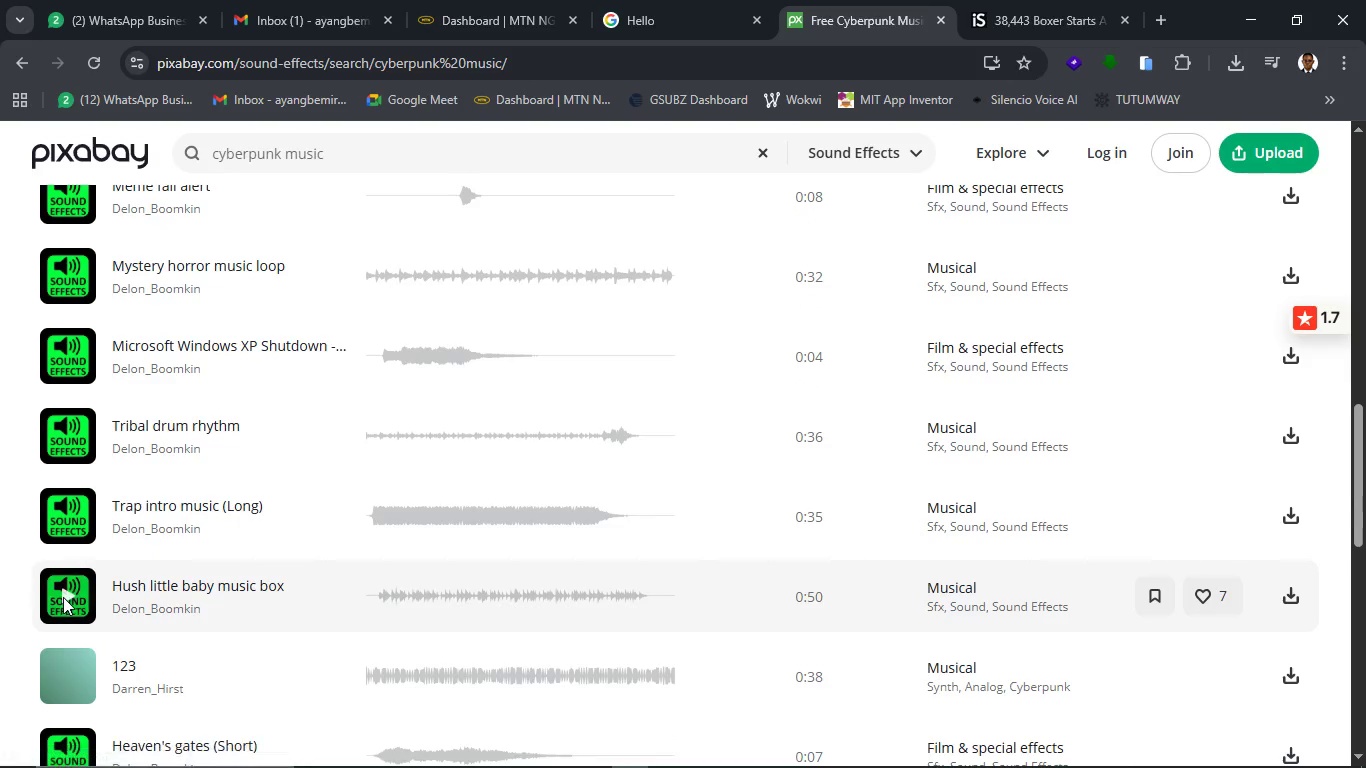 
left_click([63, 597])
 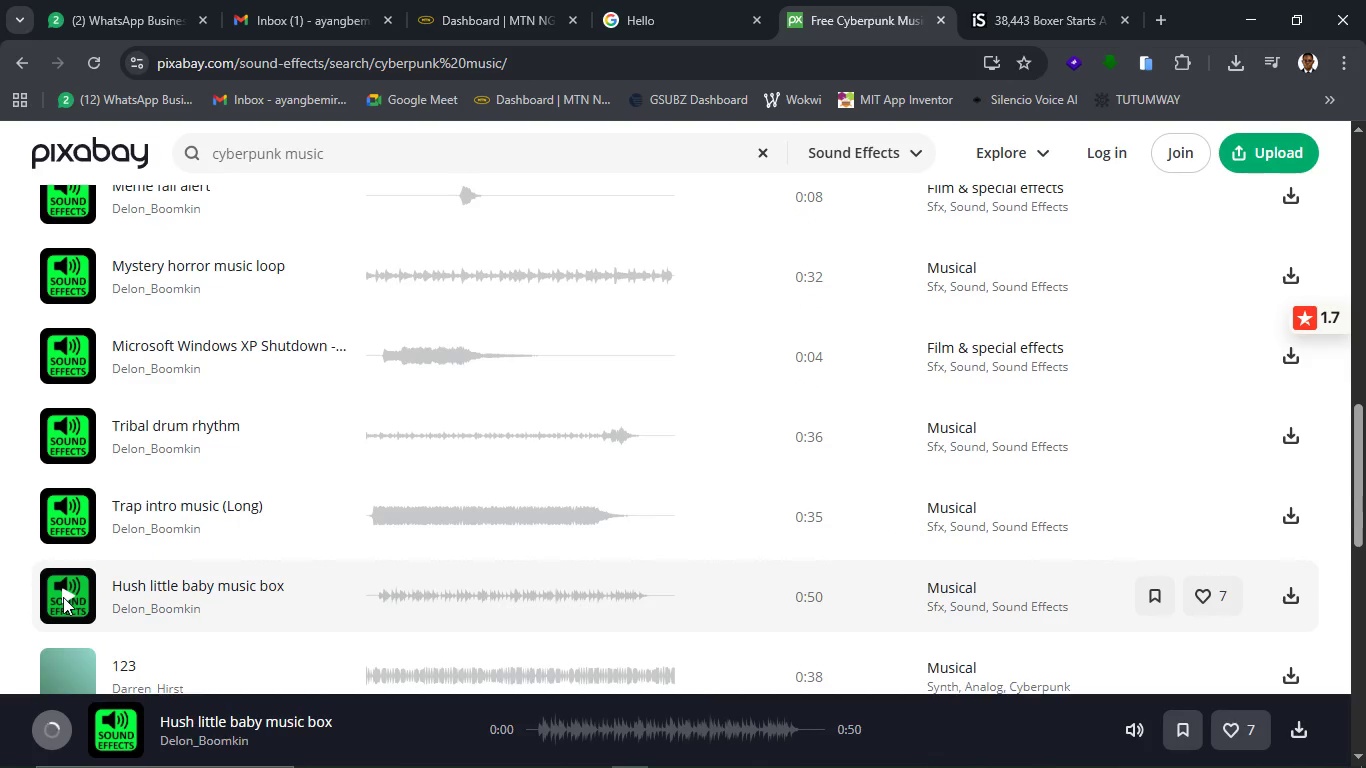 
scroll: coordinate [63, 597], scroll_direction: down, amount: 1.0
 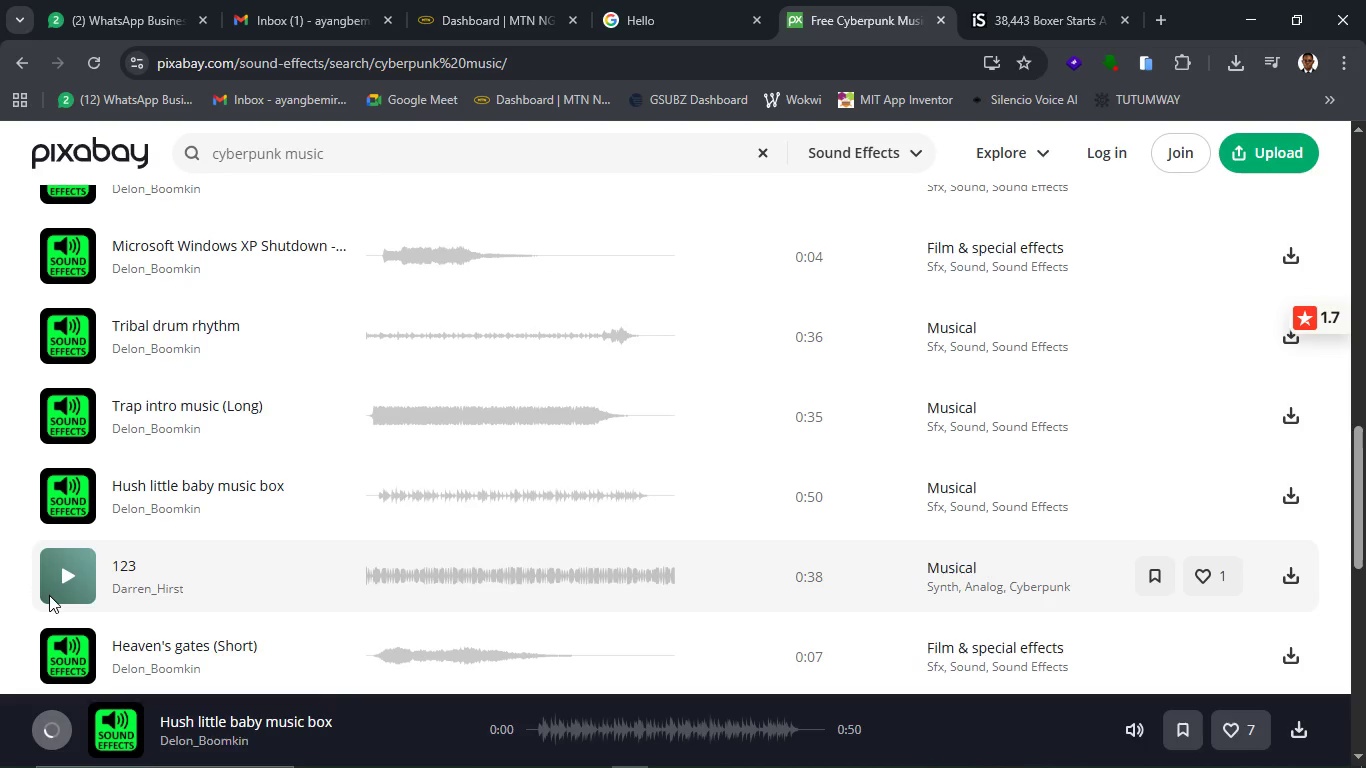 
mouse_move([344, 767])
 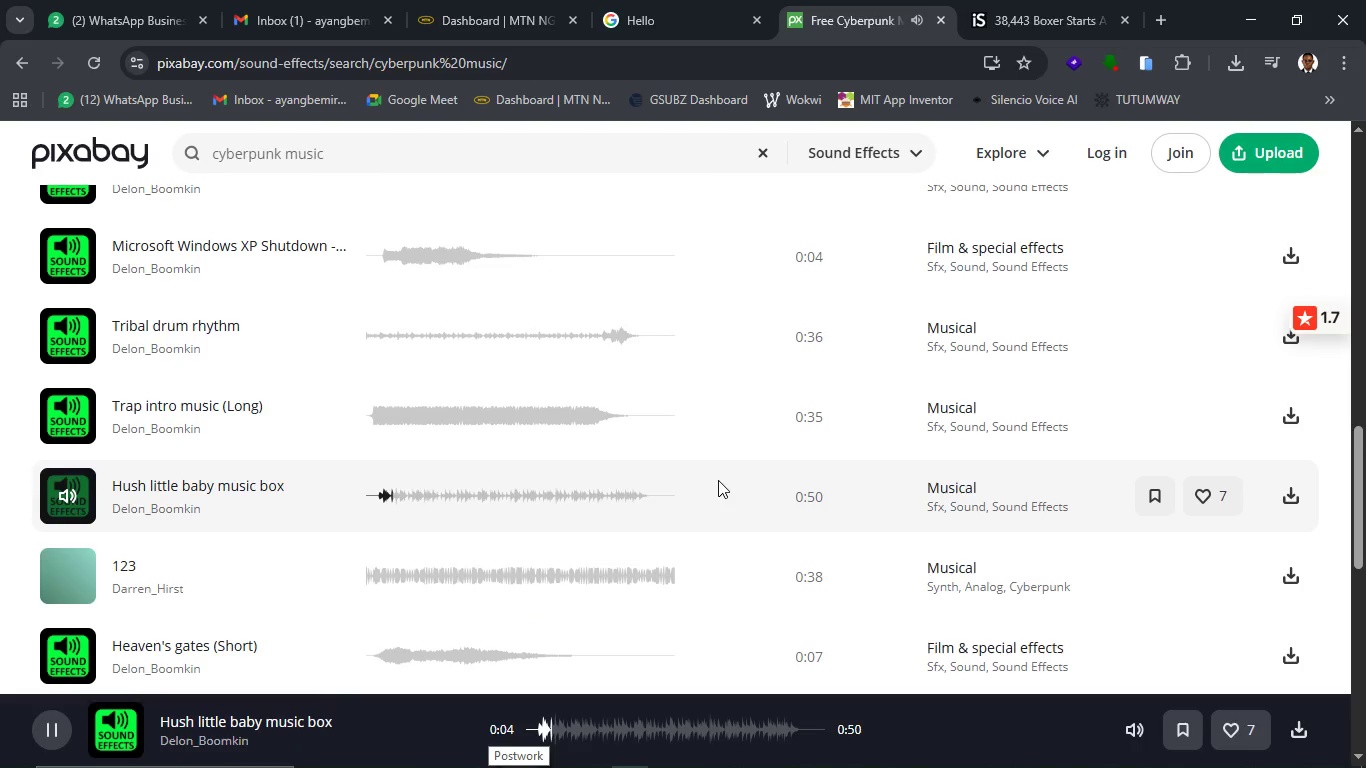 
wait(6.07)
 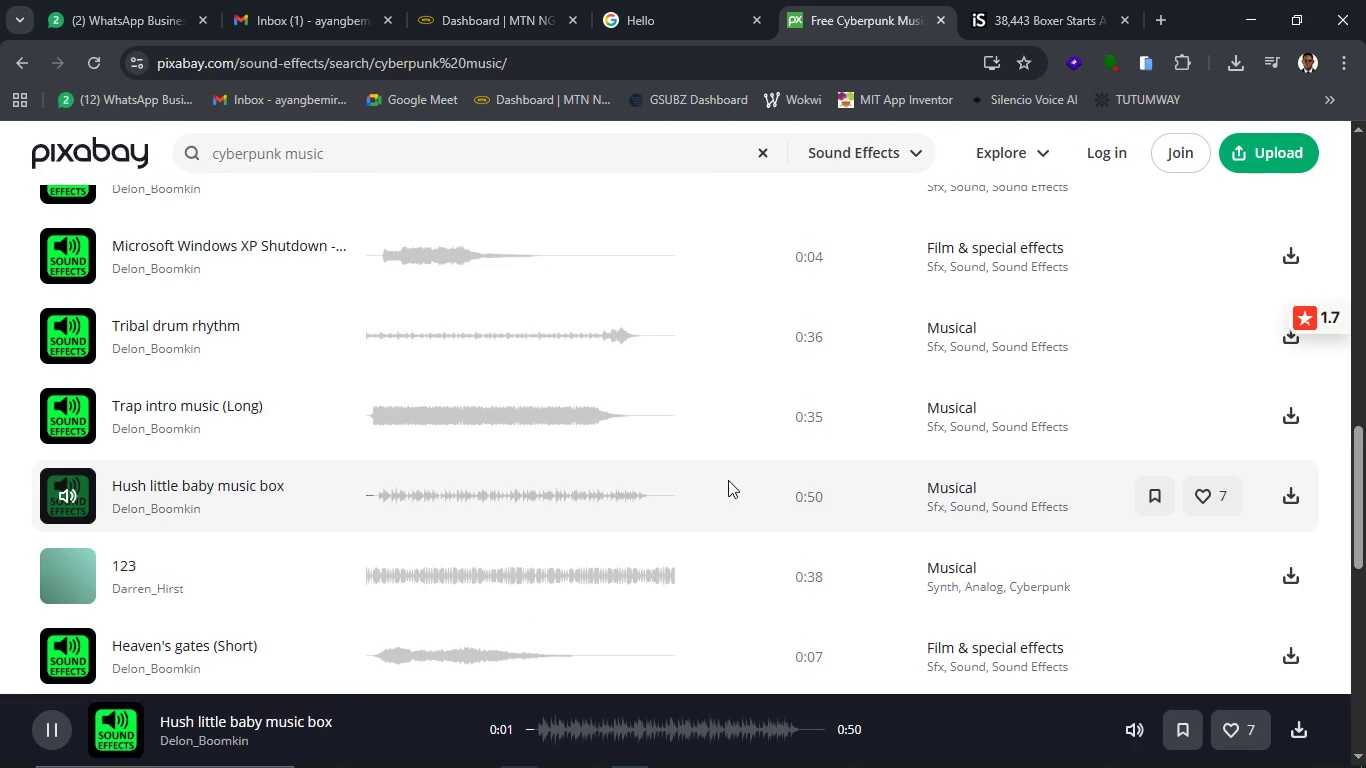 
scroll: coordinate [713, 496], scroll_direction: down, amount: 3.0
 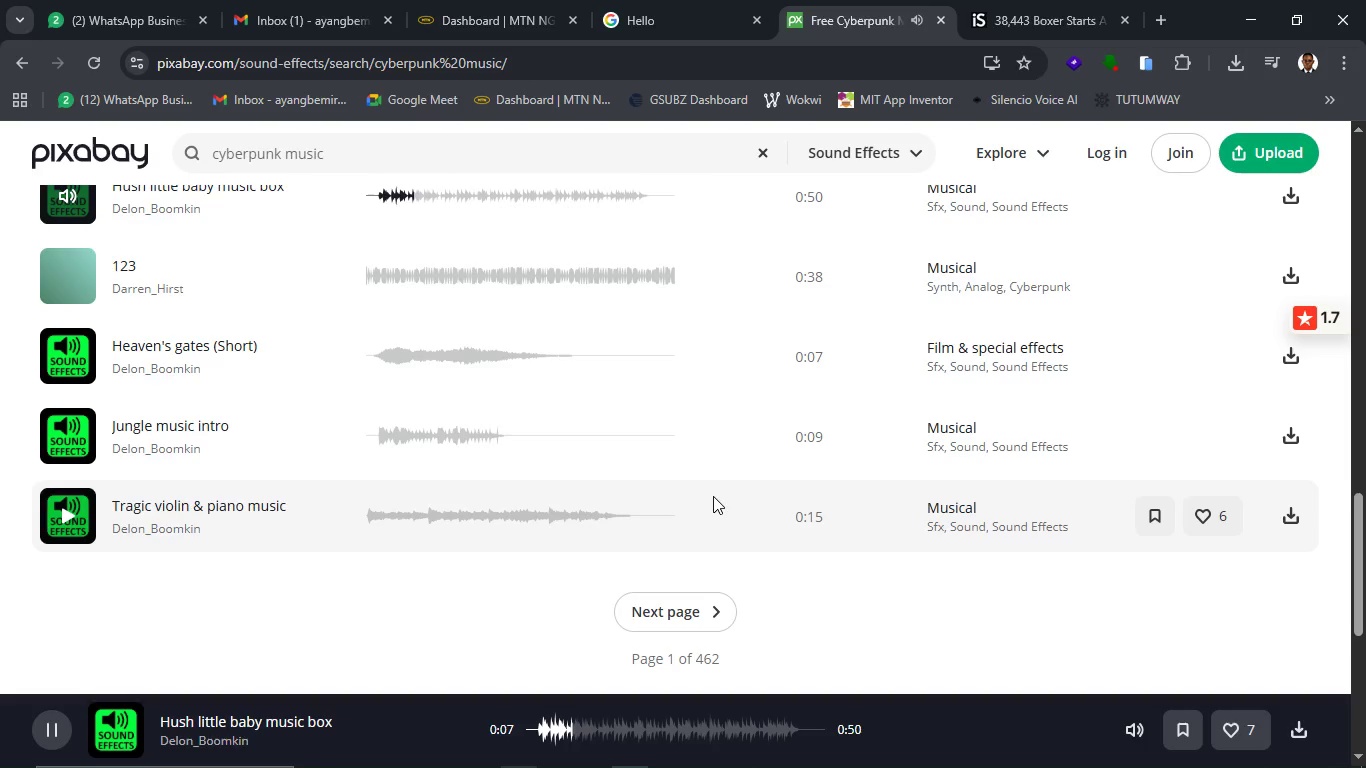 
scroll: coordinate [713, 496], scroll_direction: up, amount: 14.0
 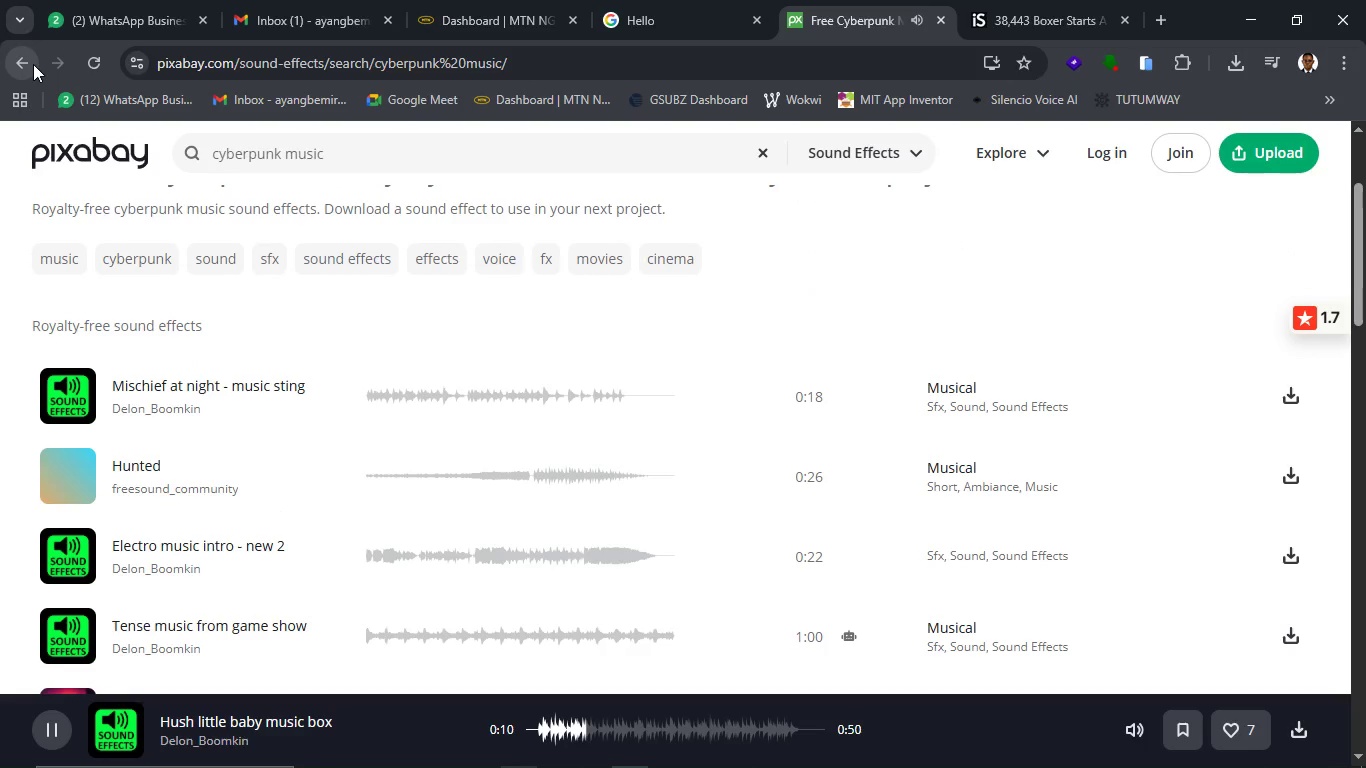 
left_click([33, 64])
 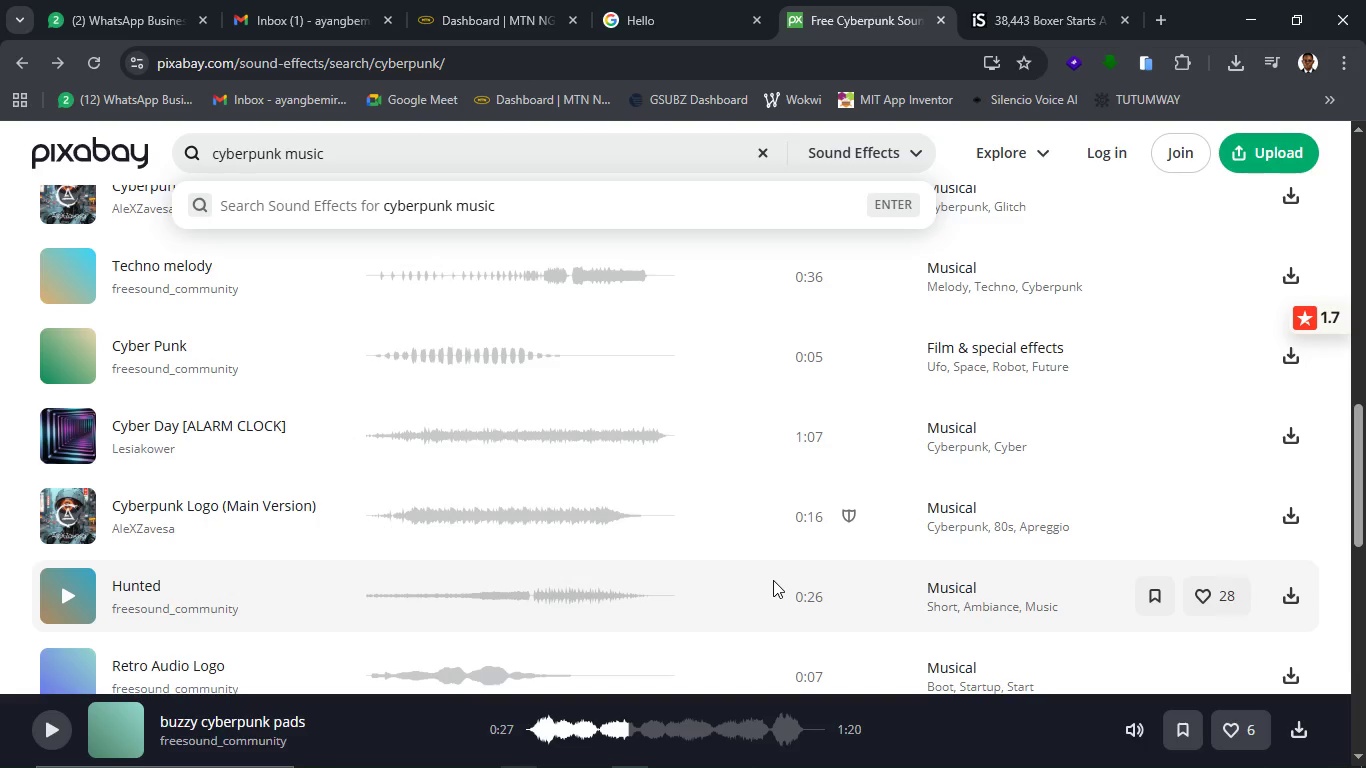 
wait(17.12)
 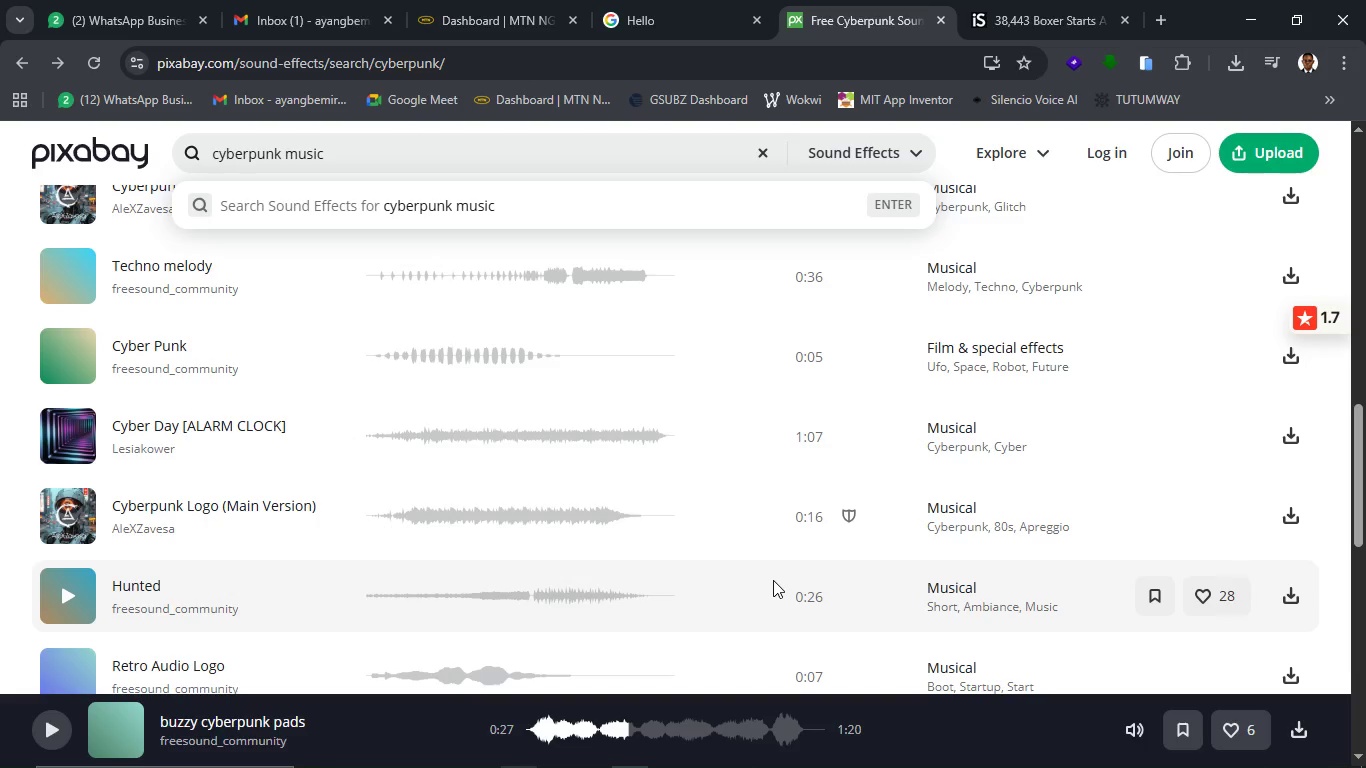 
scroll: coordinate [118, 555], scroll_direction: down, amount: 2.0
 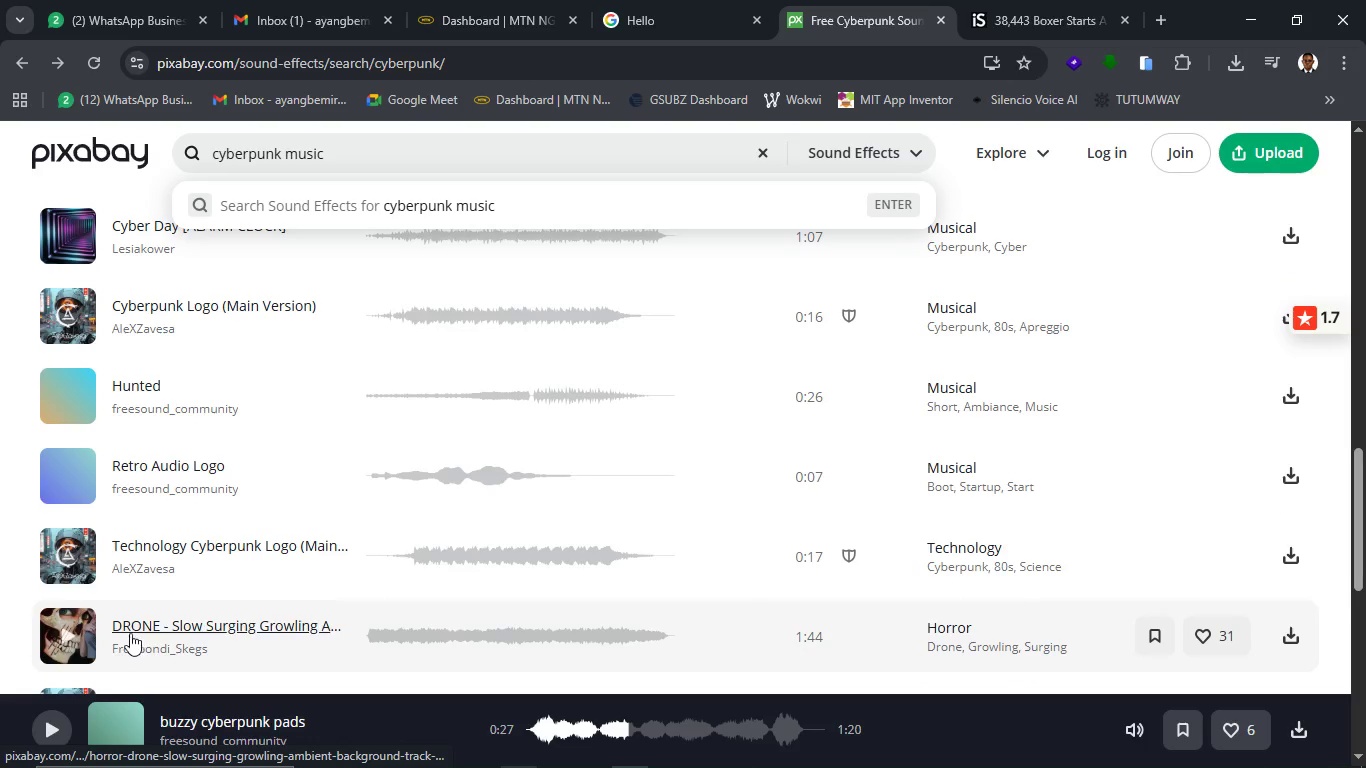 
left_click([46, 638])
 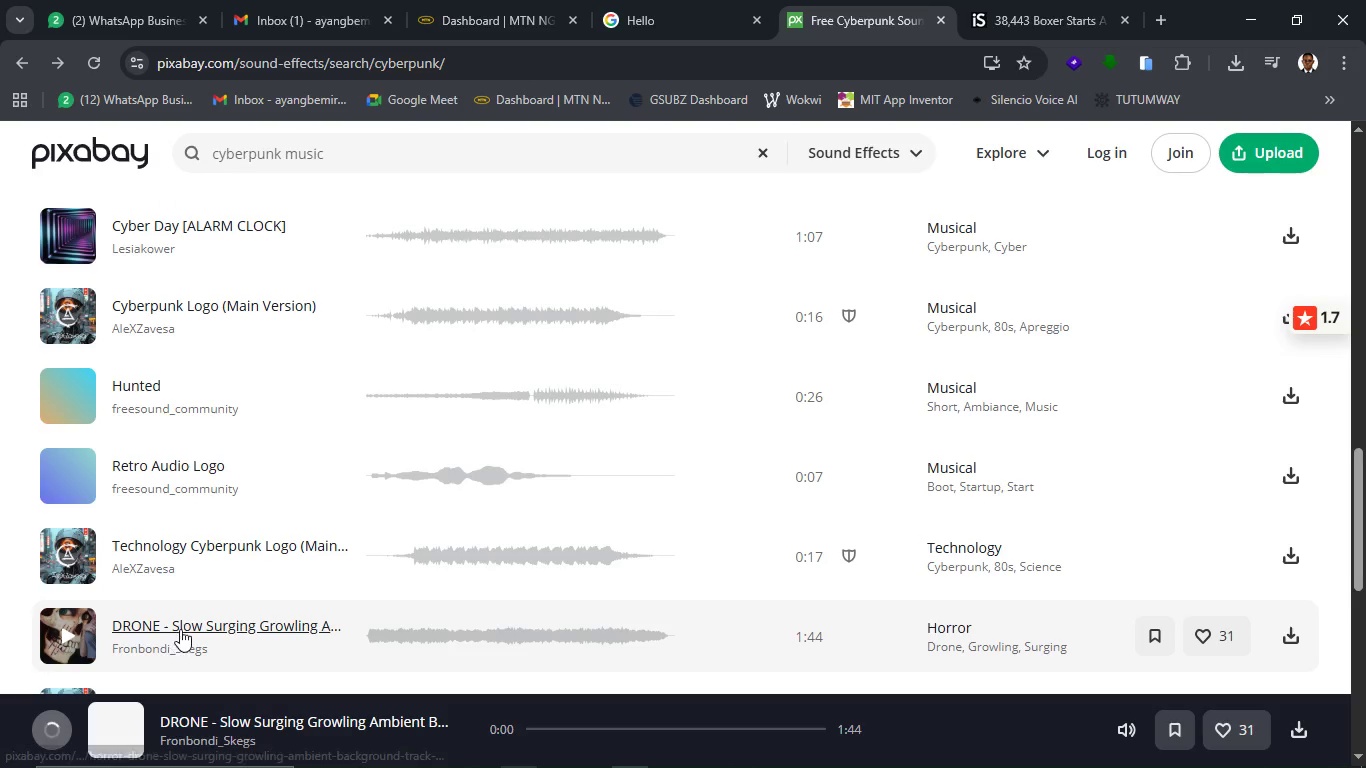 
scroll: coordinate [183, 629], scroll_direction: down, amount: 2.0
 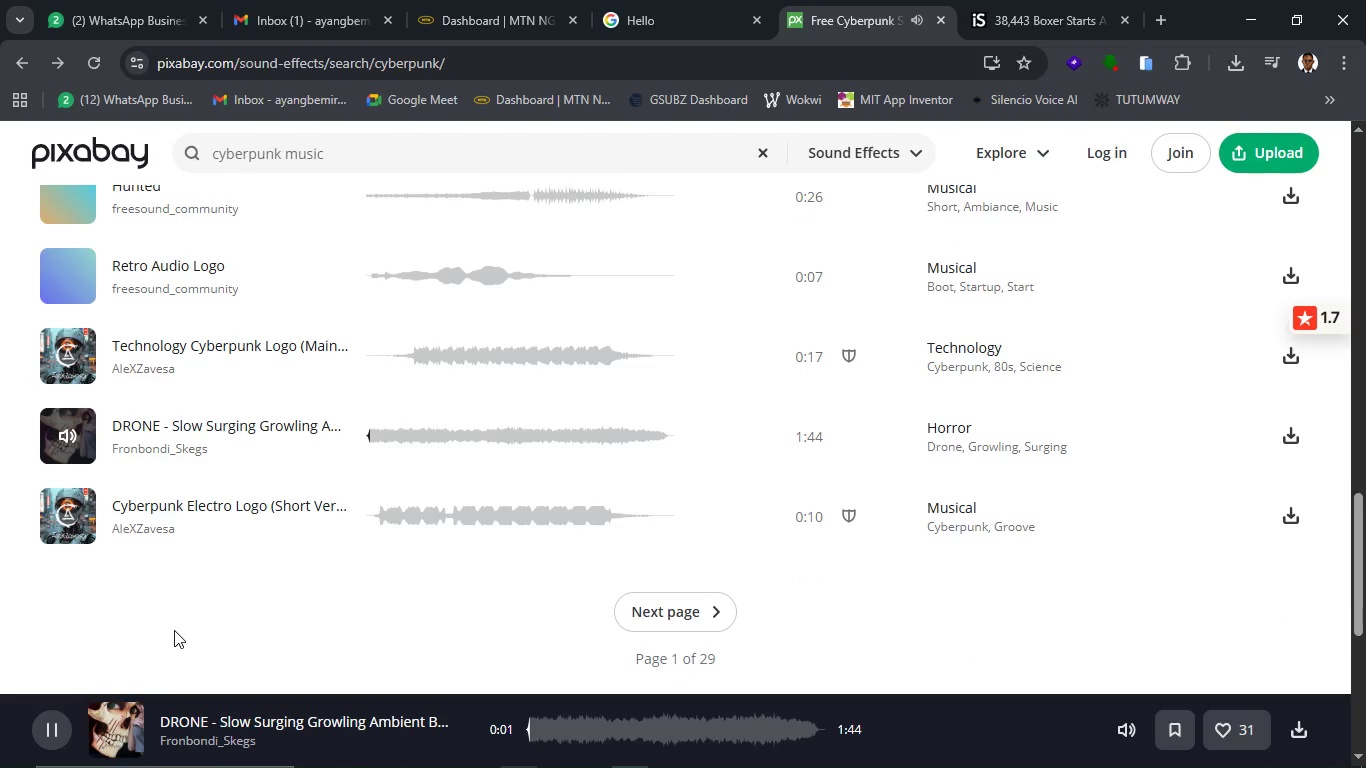 
wait(7.62)
 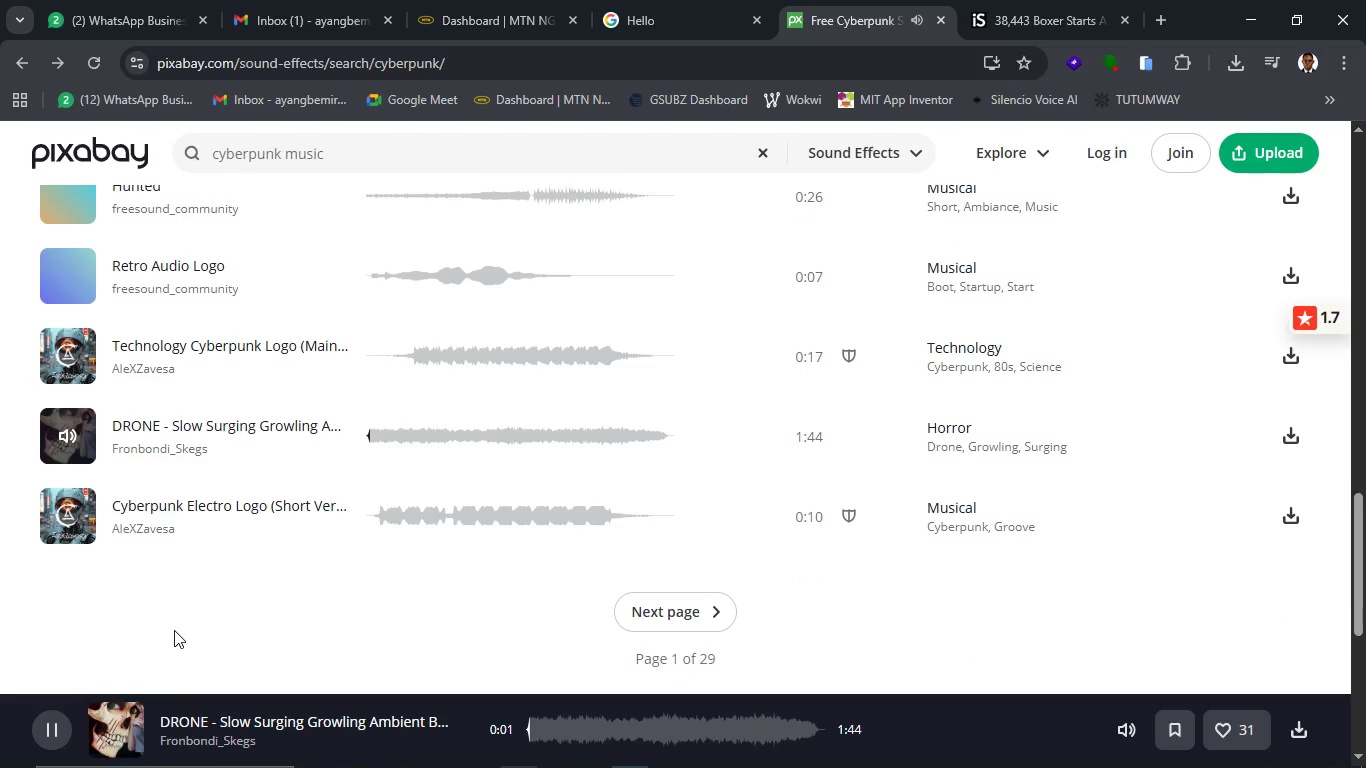 
scroll: coordinate [335, 600], scroll_direction: up, amount: 9.0
 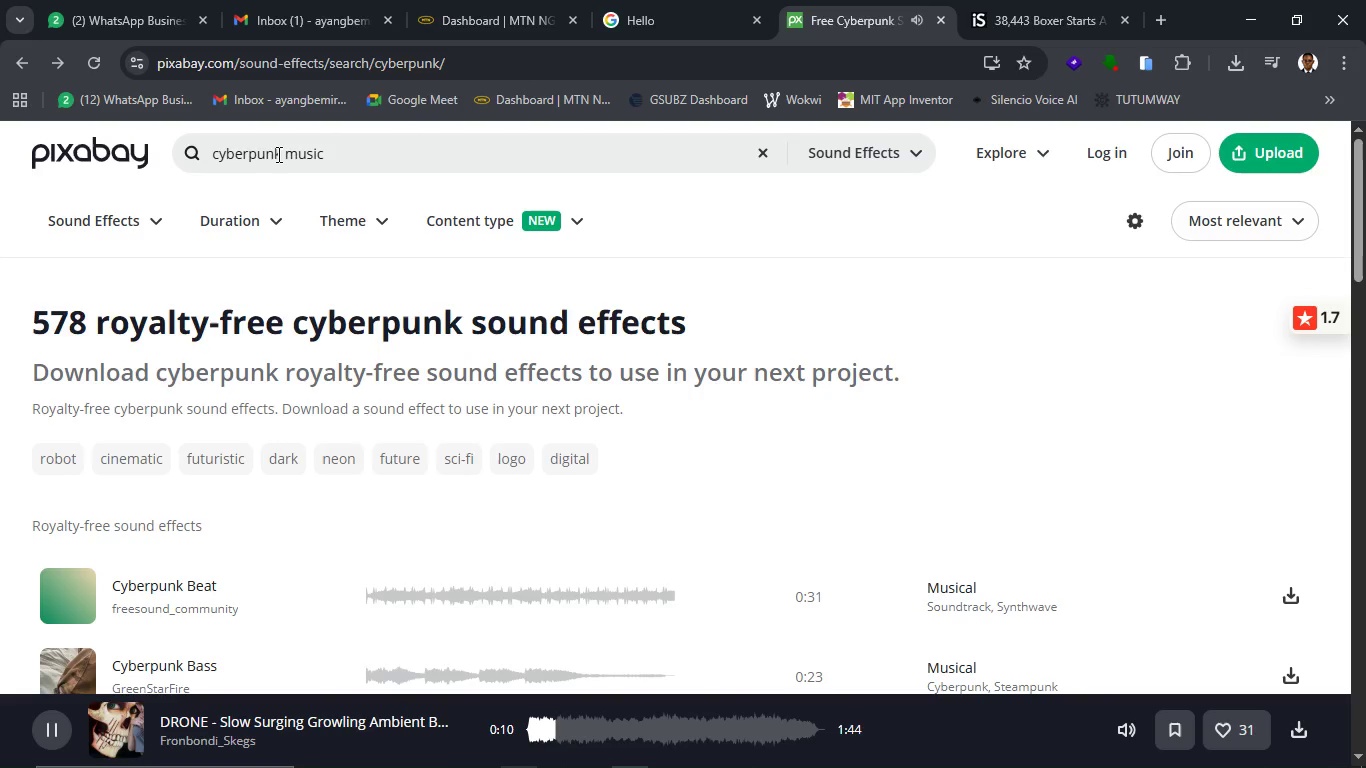 
left_click_drag(start_coordinate=[283, 159], to_coordinate=[193, 160])
 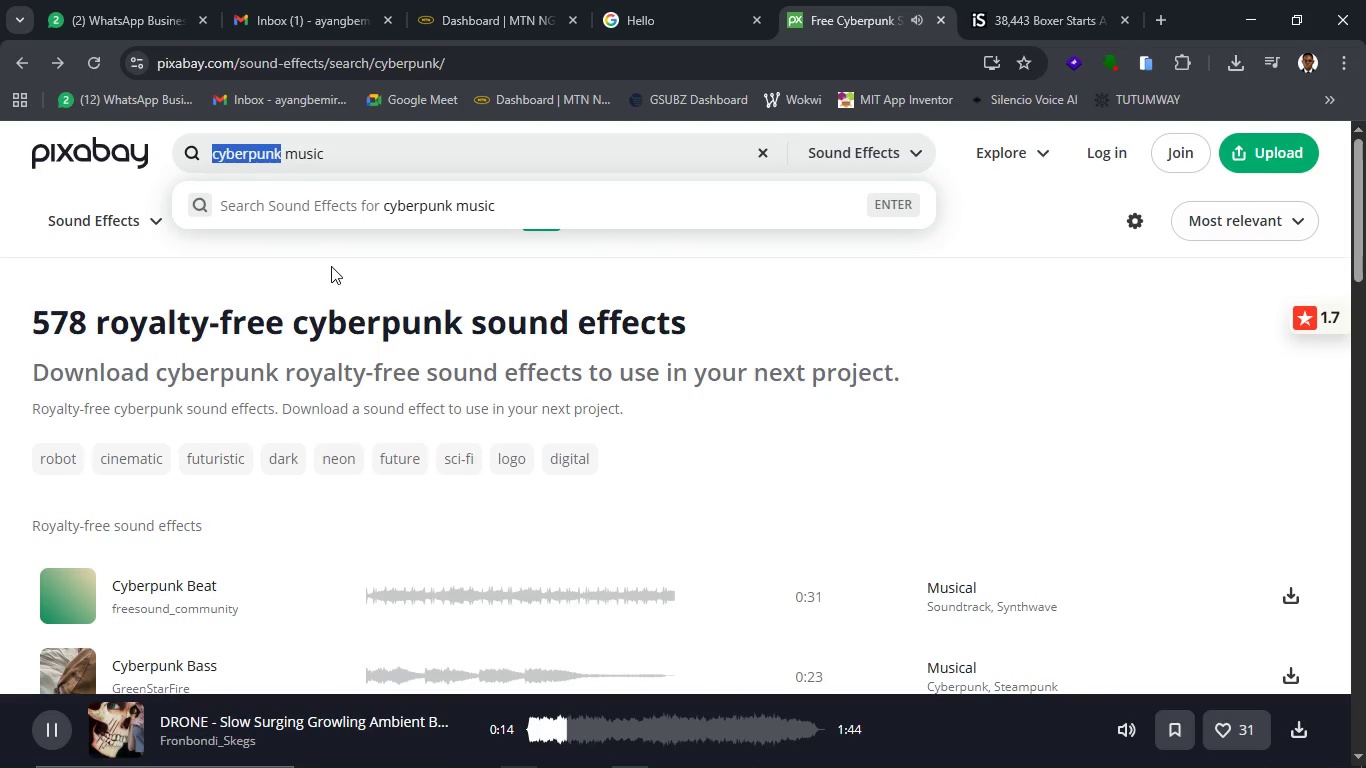 
type(energetic cyber)
 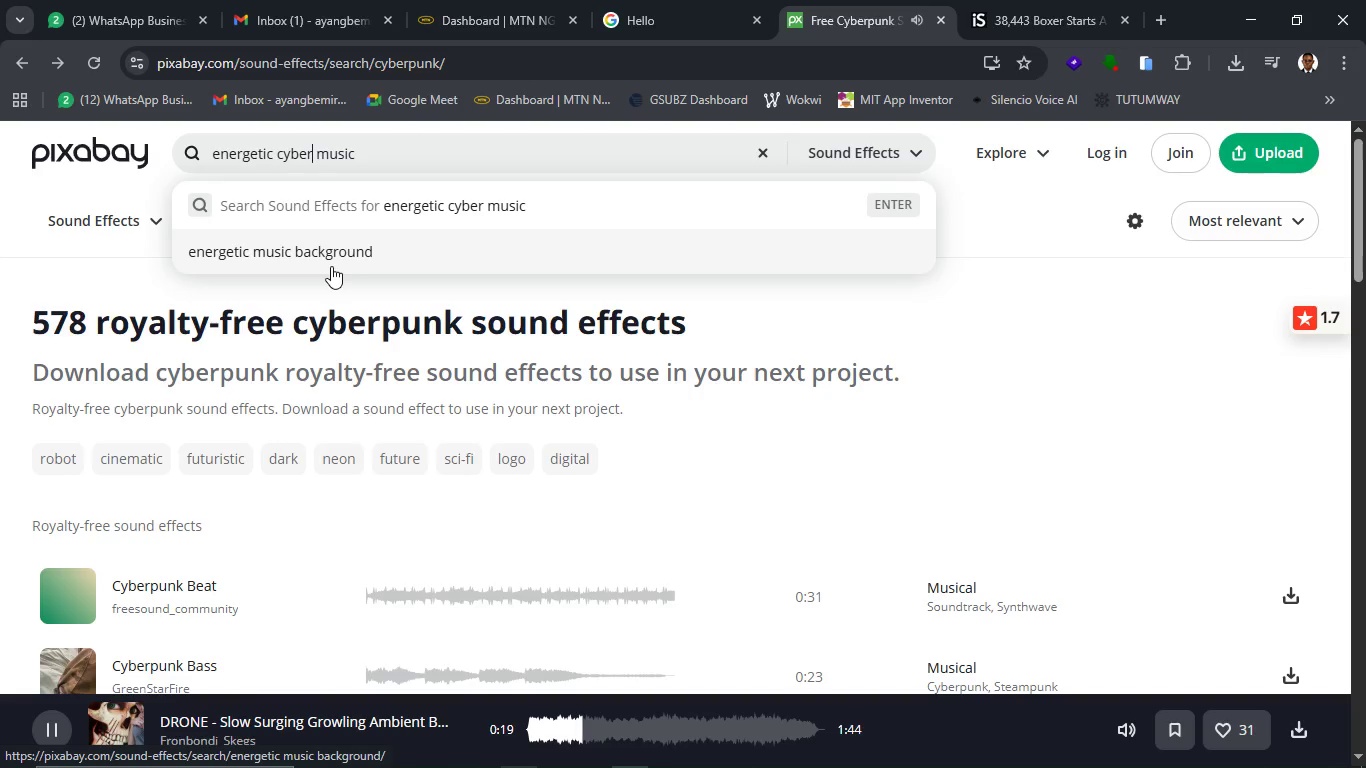 
key(Enter)
 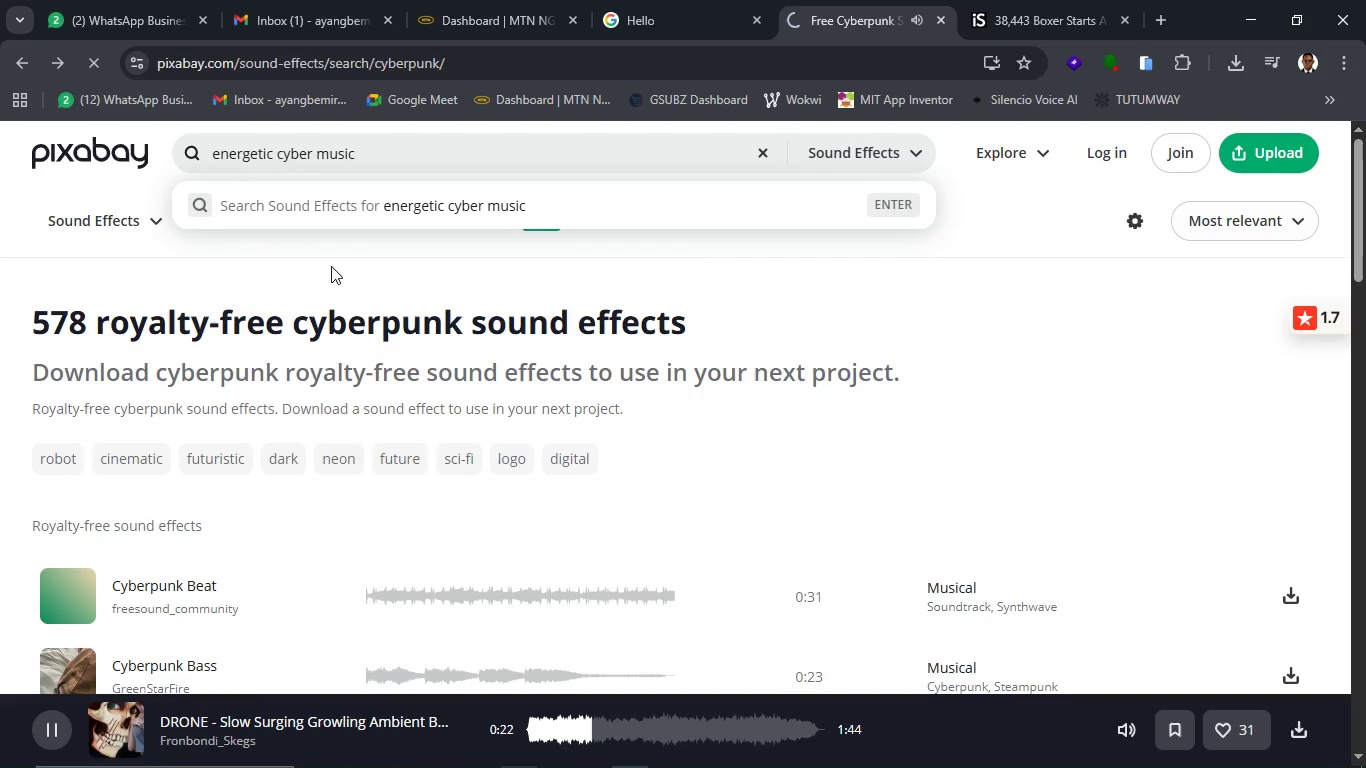 
wait(8.05)
 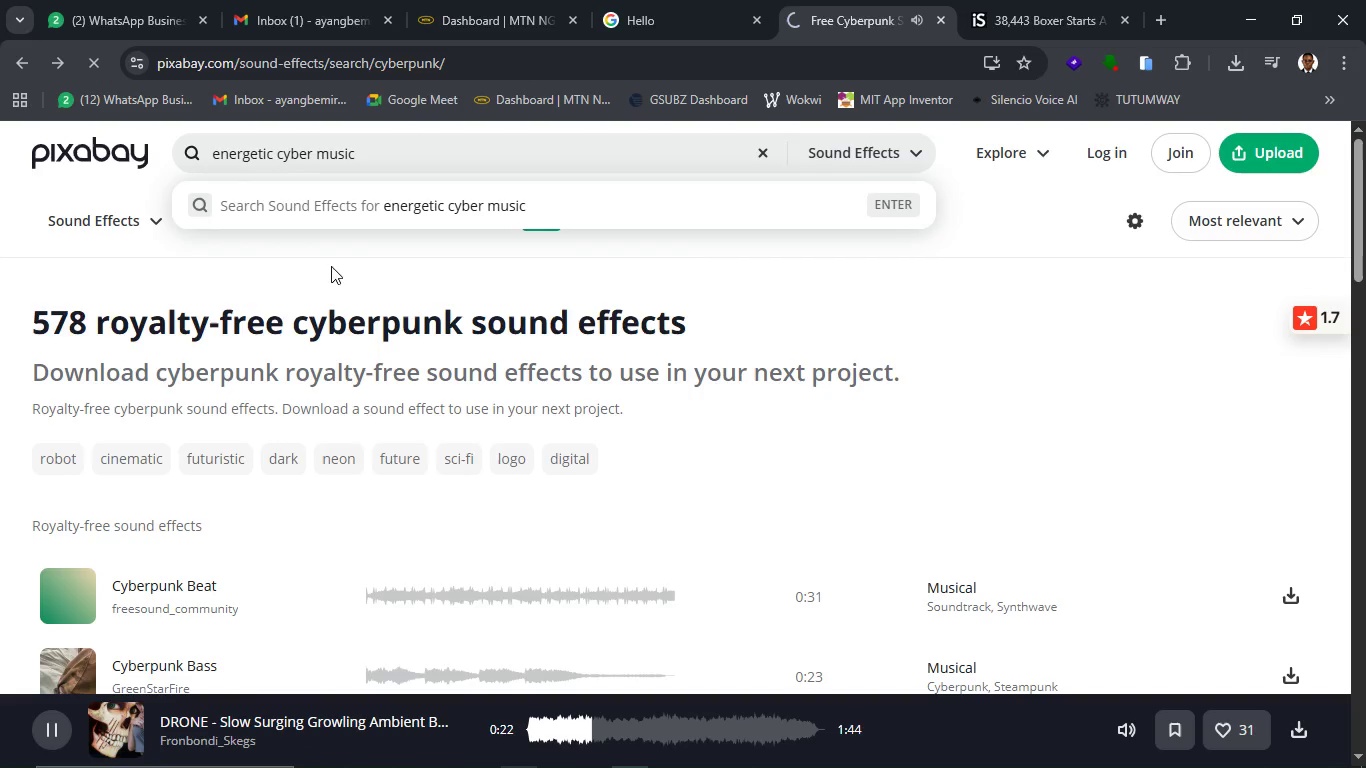 
scroll: coordinate [561, 503], scroll_direction: down, amount: 4.0
 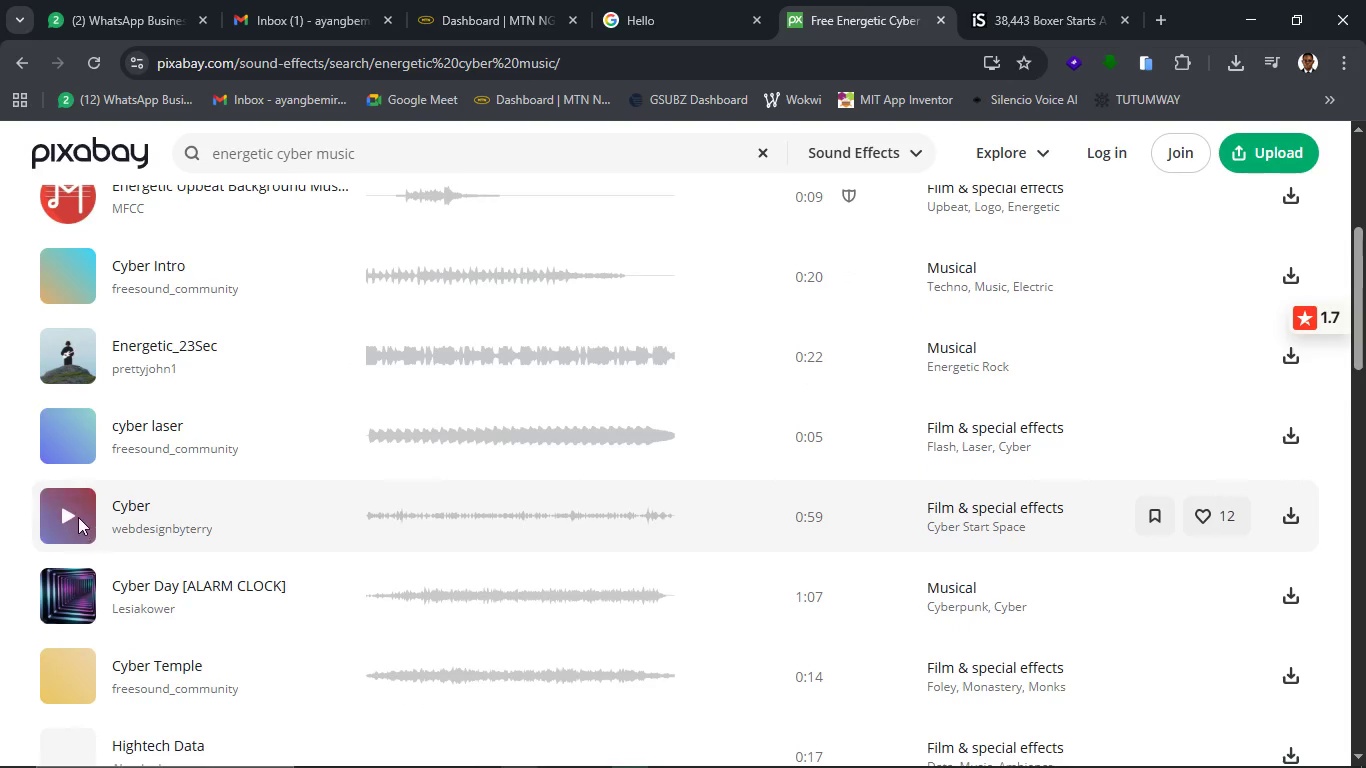 
left_click([76, 515])
 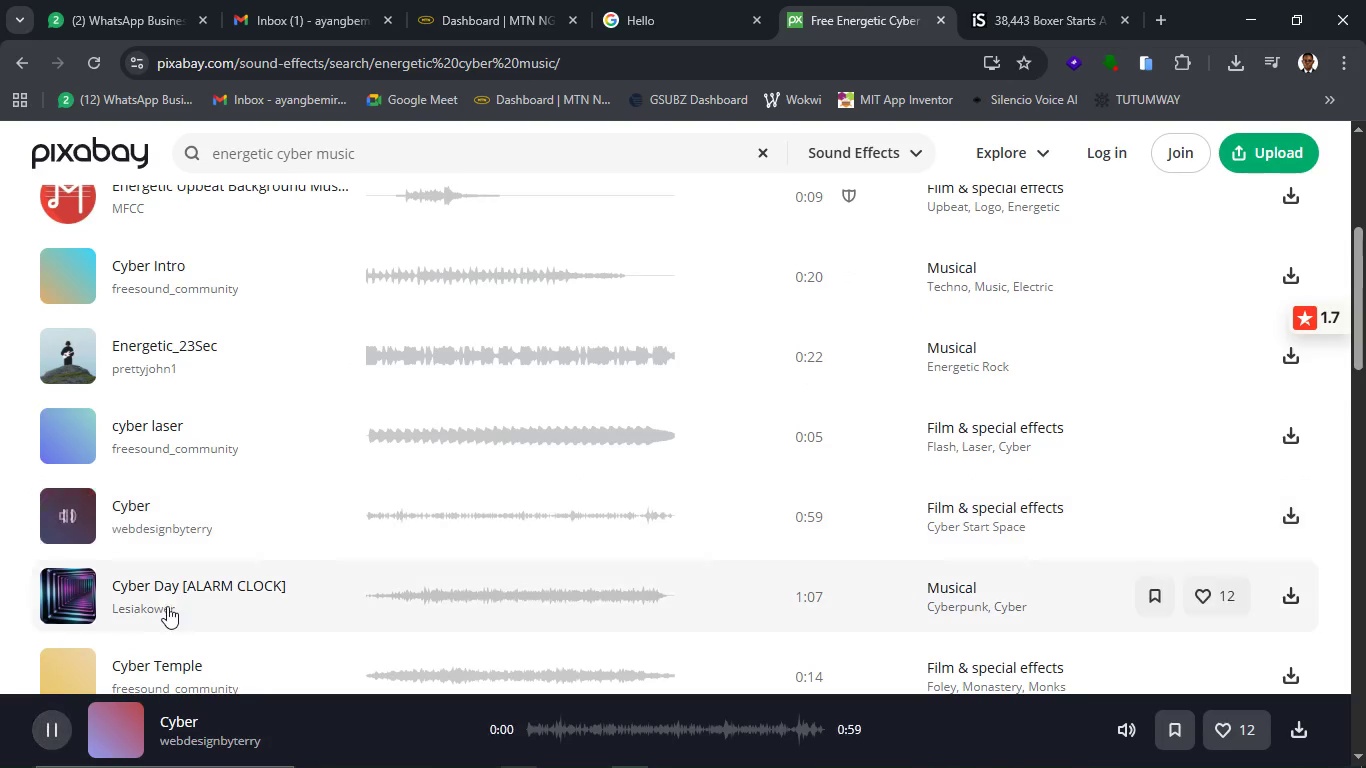 
wait(5.97)
 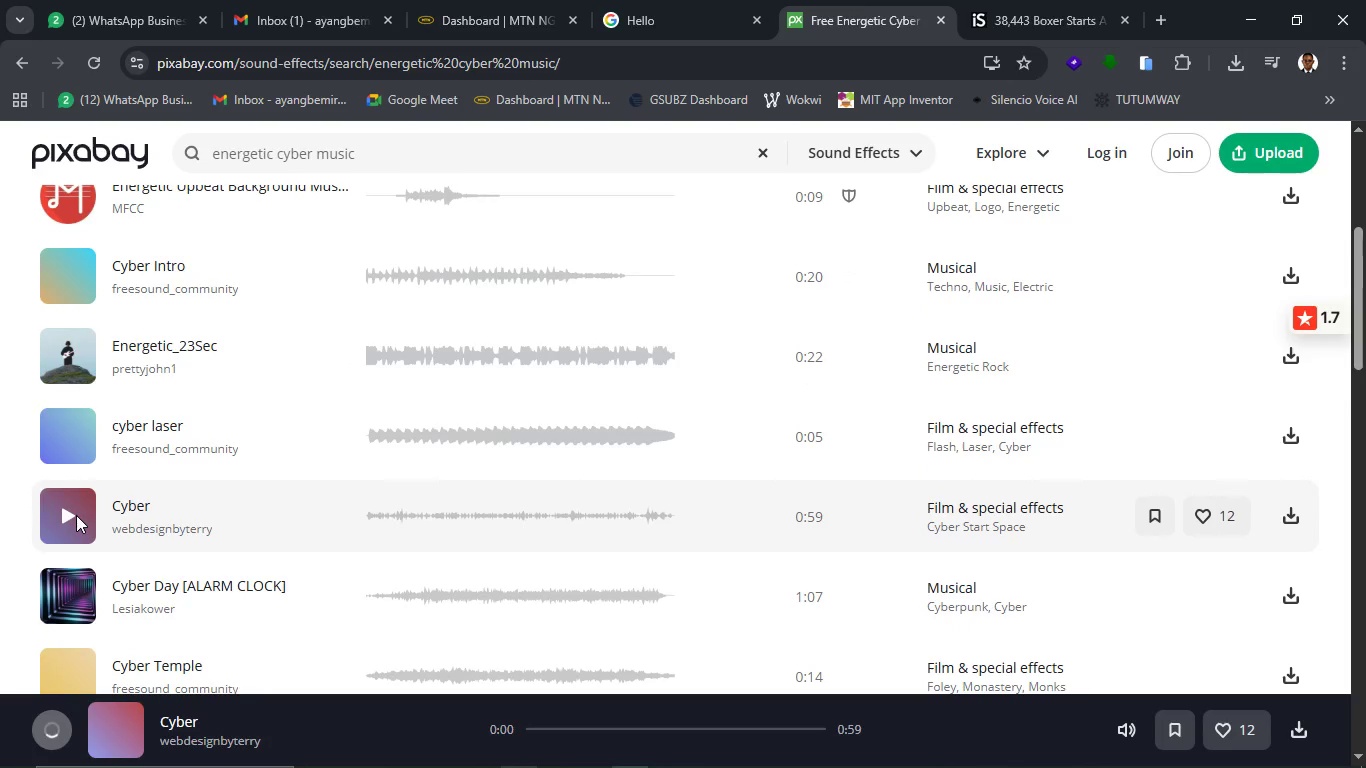 
scroll: coordinate [374, 557], scroll_direction: down, amount: 6.0
 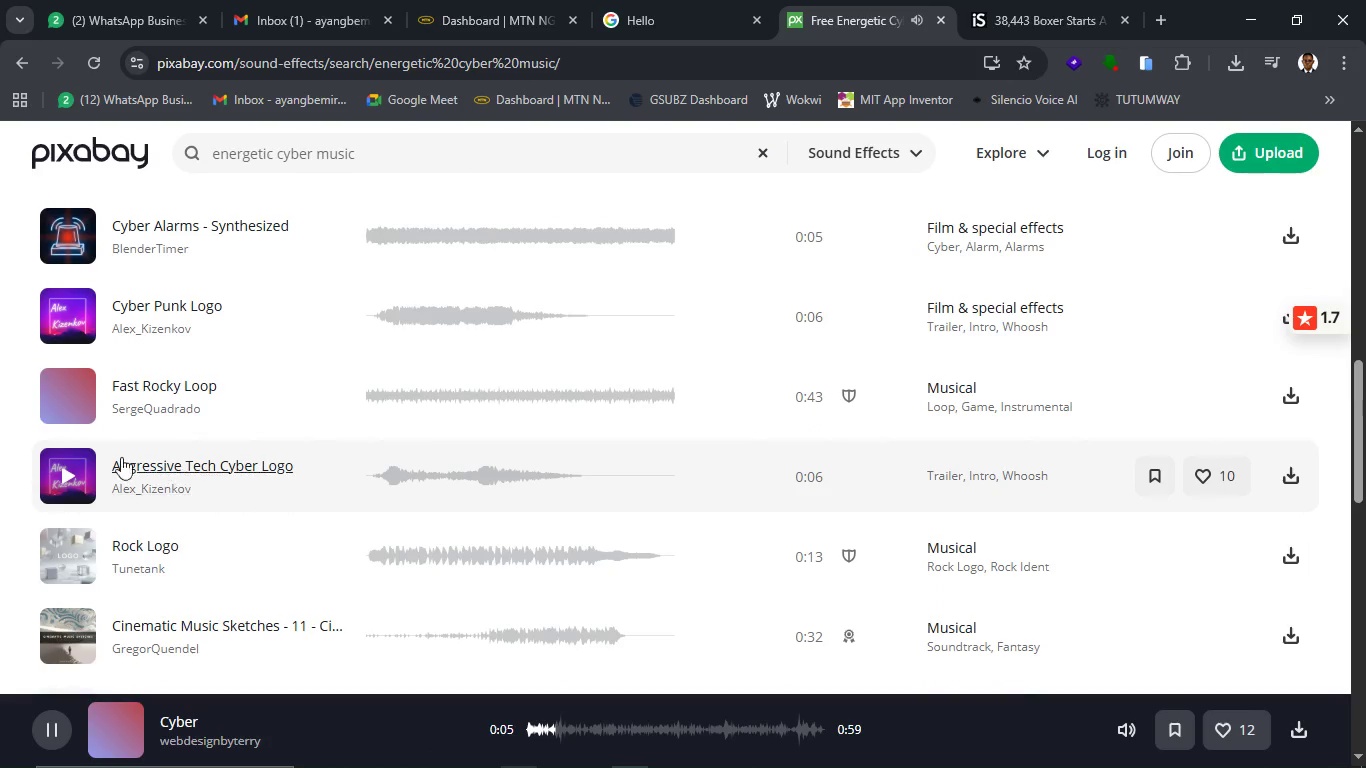 
left_click([82, 392])
 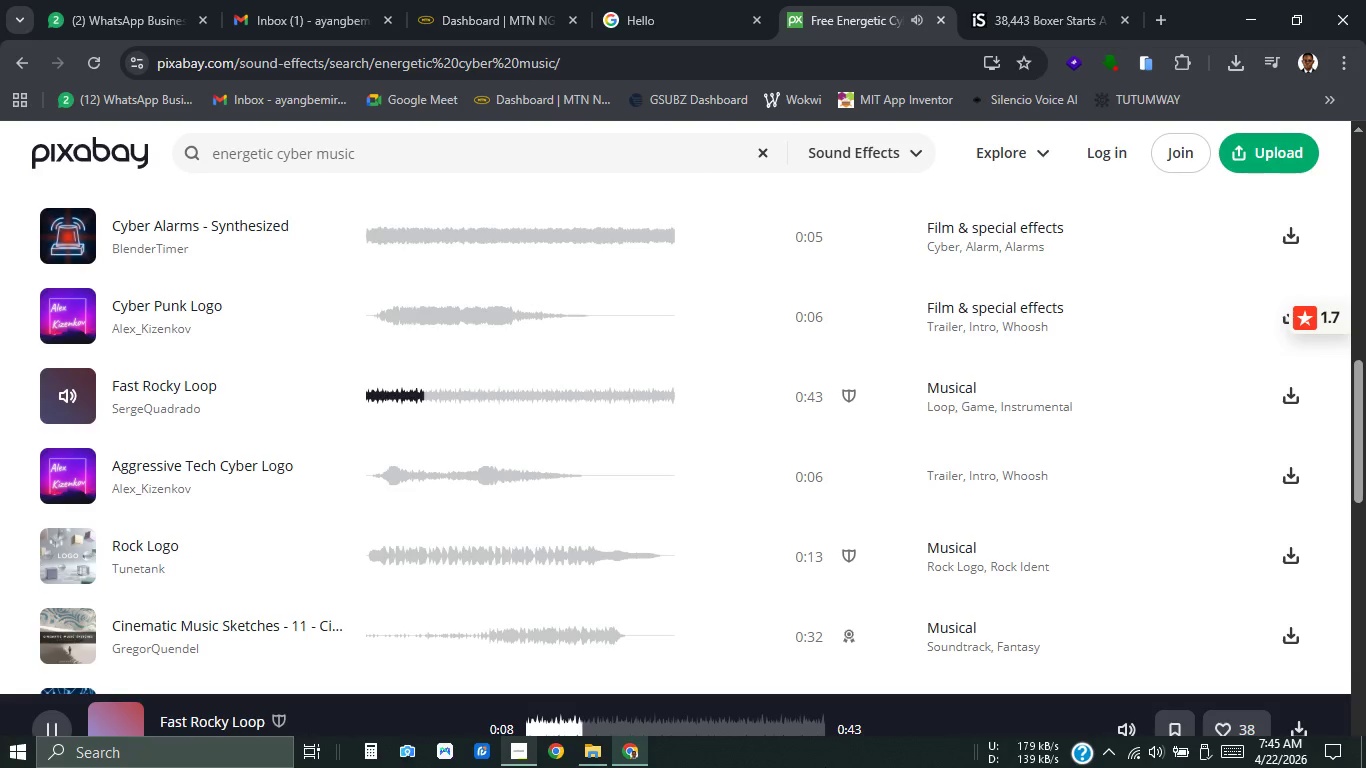 
wait(16.89)
 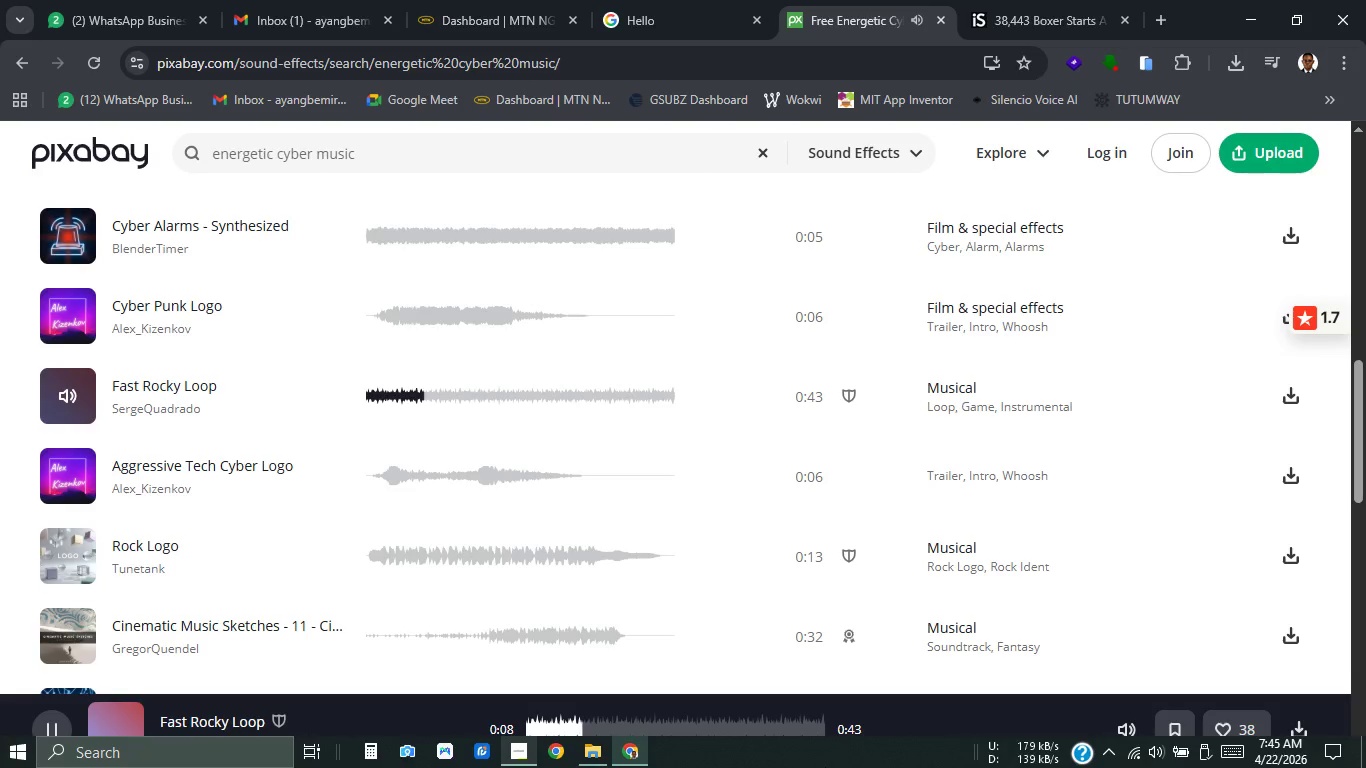 
scroll: coordinate [731, 577], scroll_direction: down, amount: 1.0
 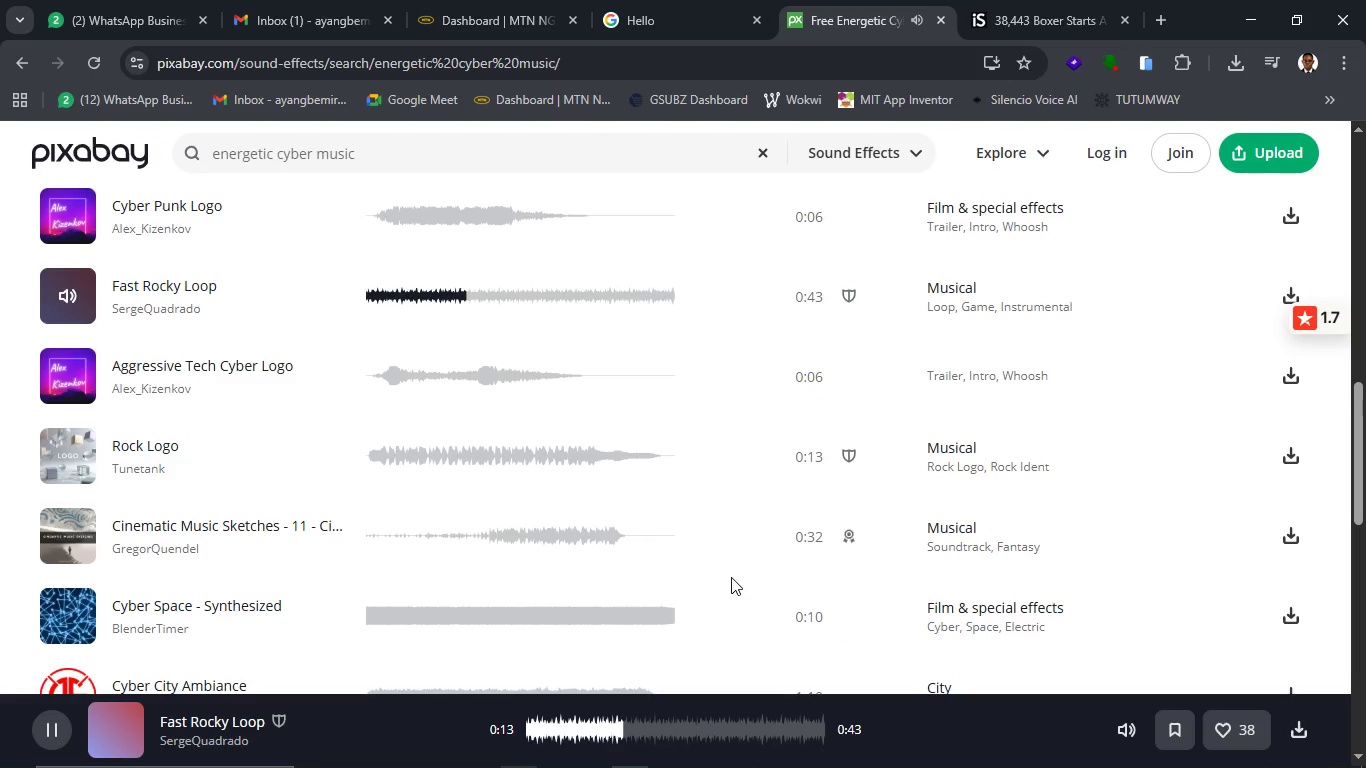 
scroll: coordinate [731, 577], scroll_direction: up, amount: 1.0
 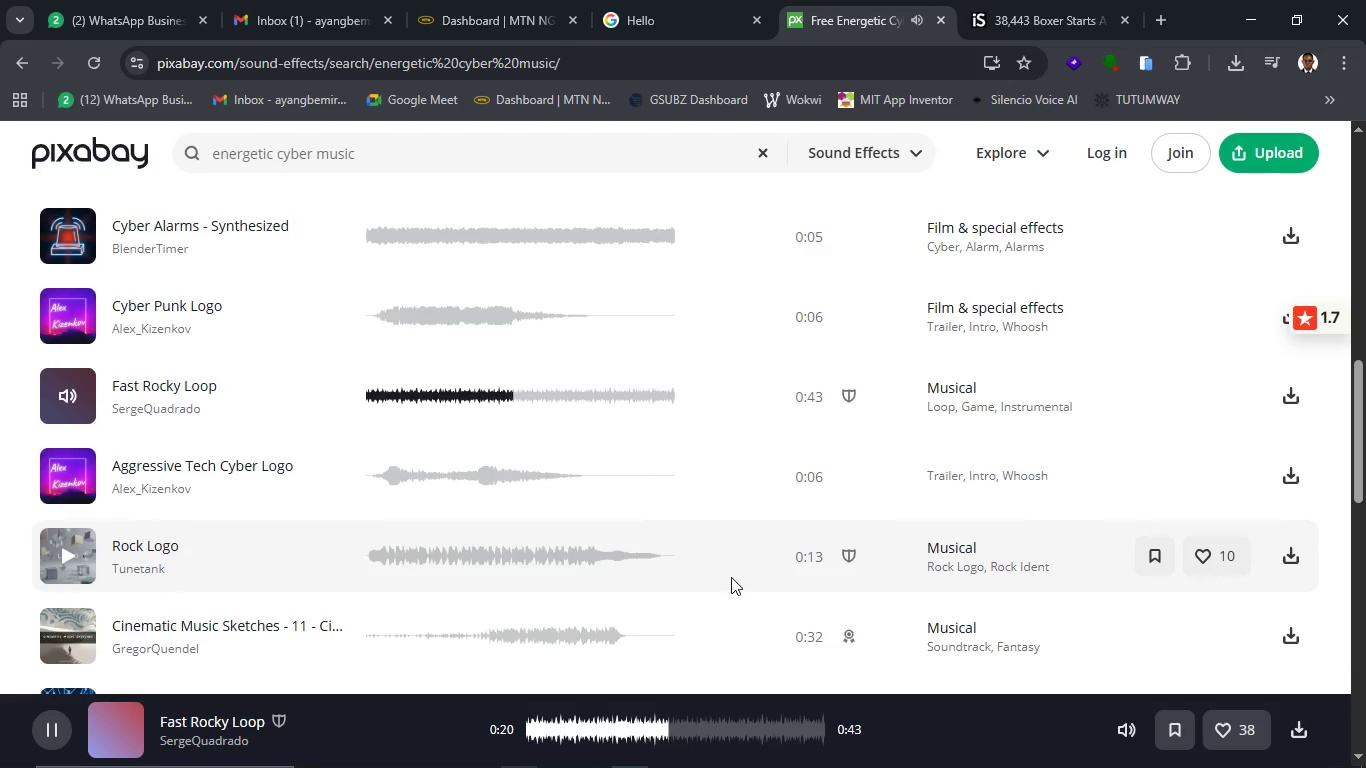 
wait(10.76)
 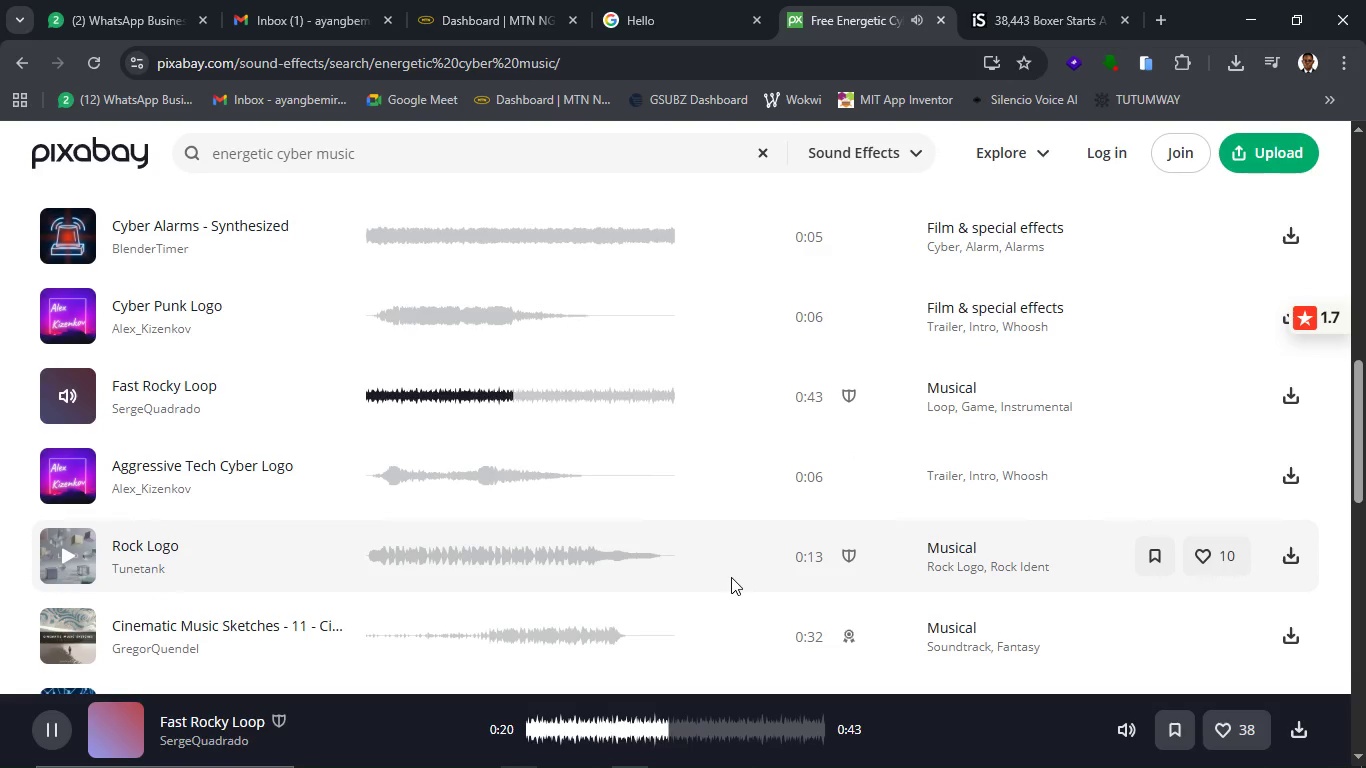 
scroll: coordinate [731, 577], scroll_direction: down, amount: 4.0
 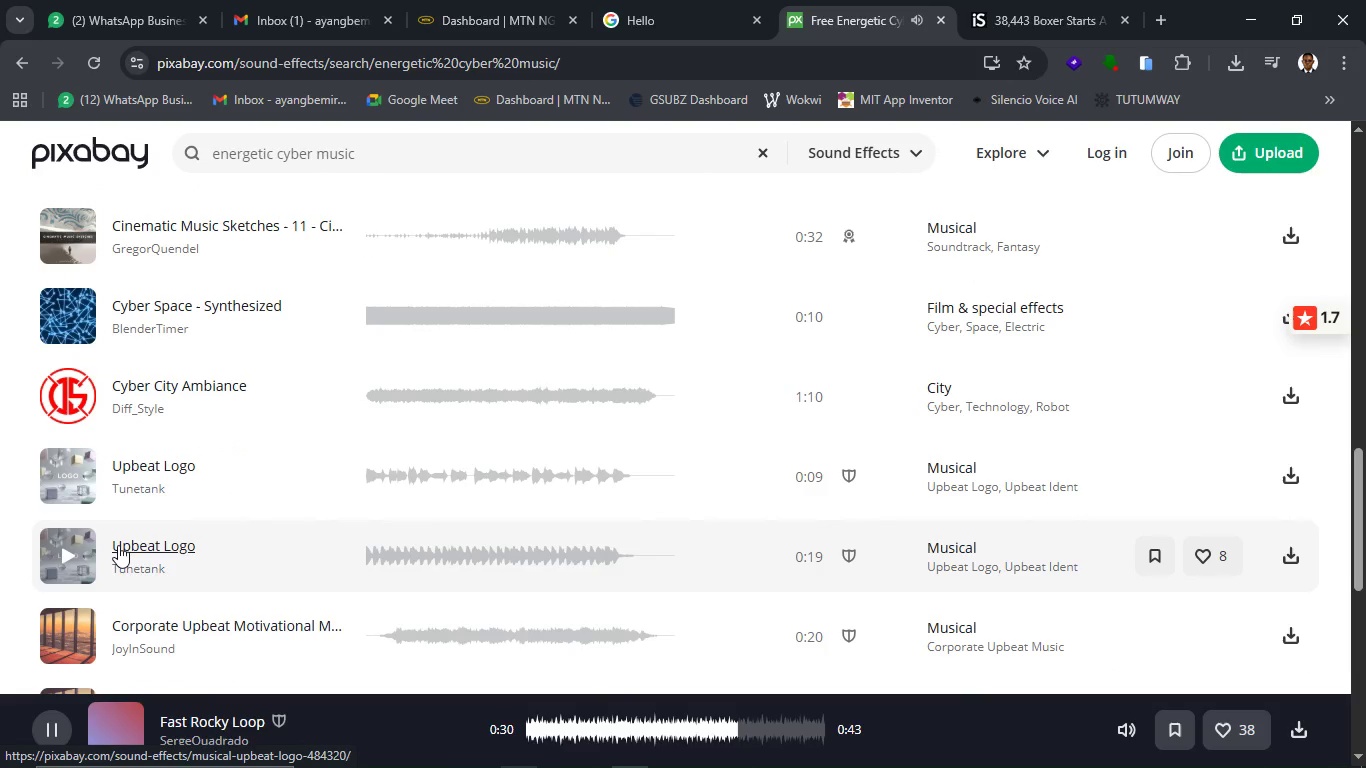 
wait(5.7)
 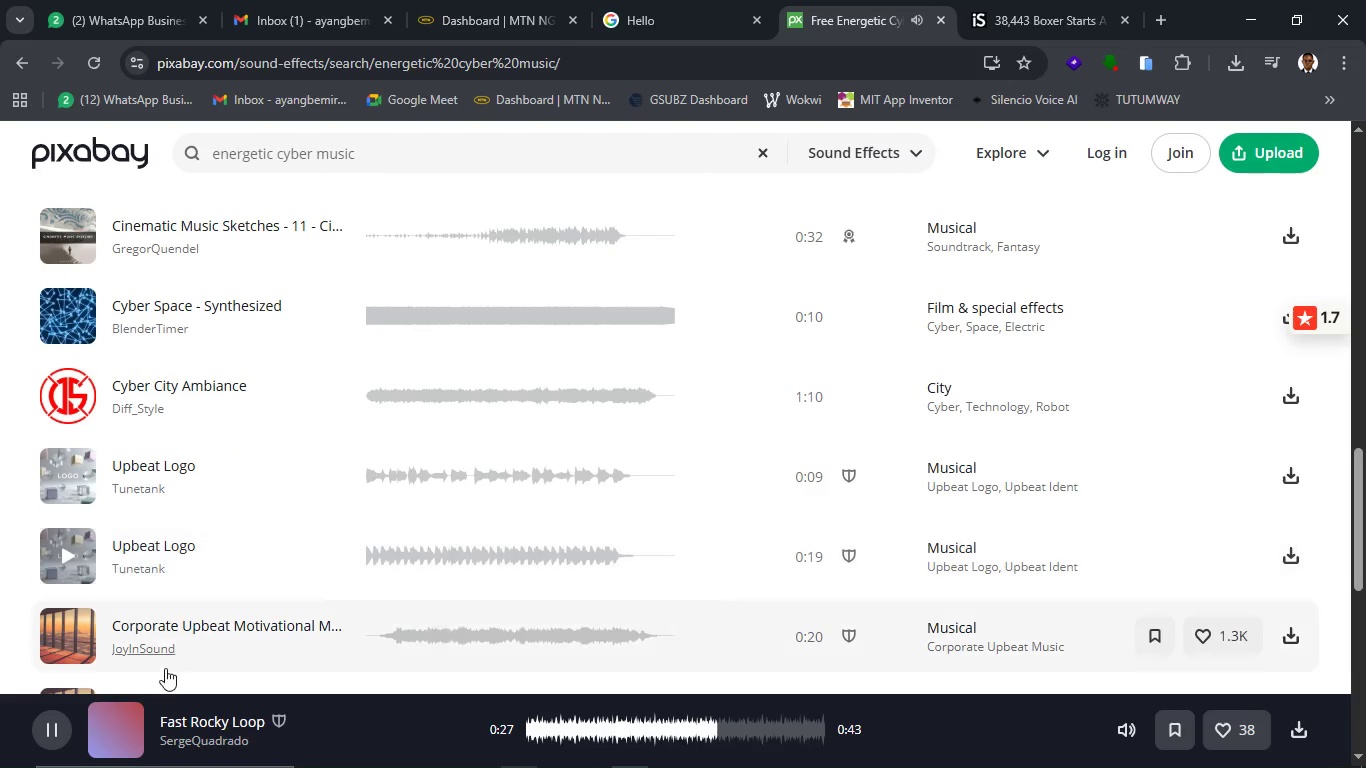 
scroll: coordinate [118, 545], scroll_direction: down, amount: 2.0
 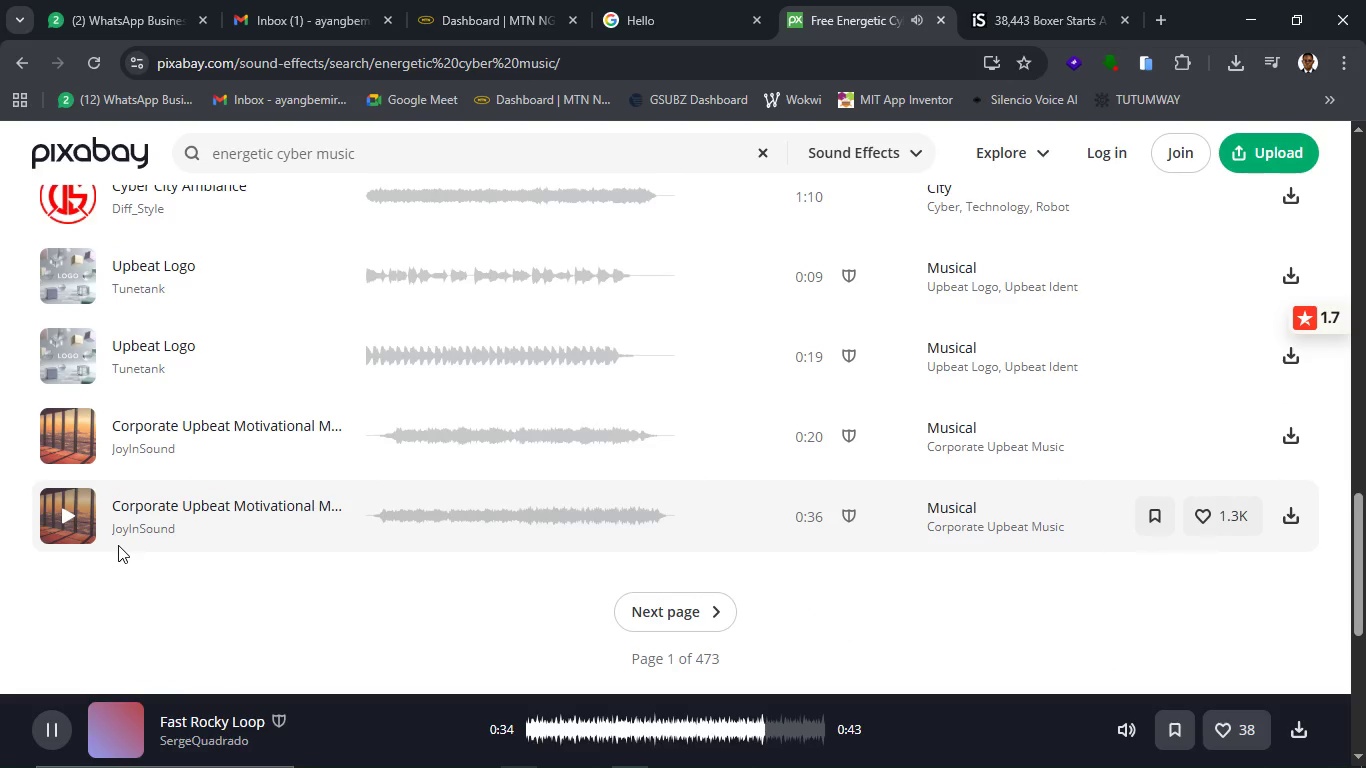 
scroll: coordinate [129, 540], scroll_direction: up, amount: 7.0
 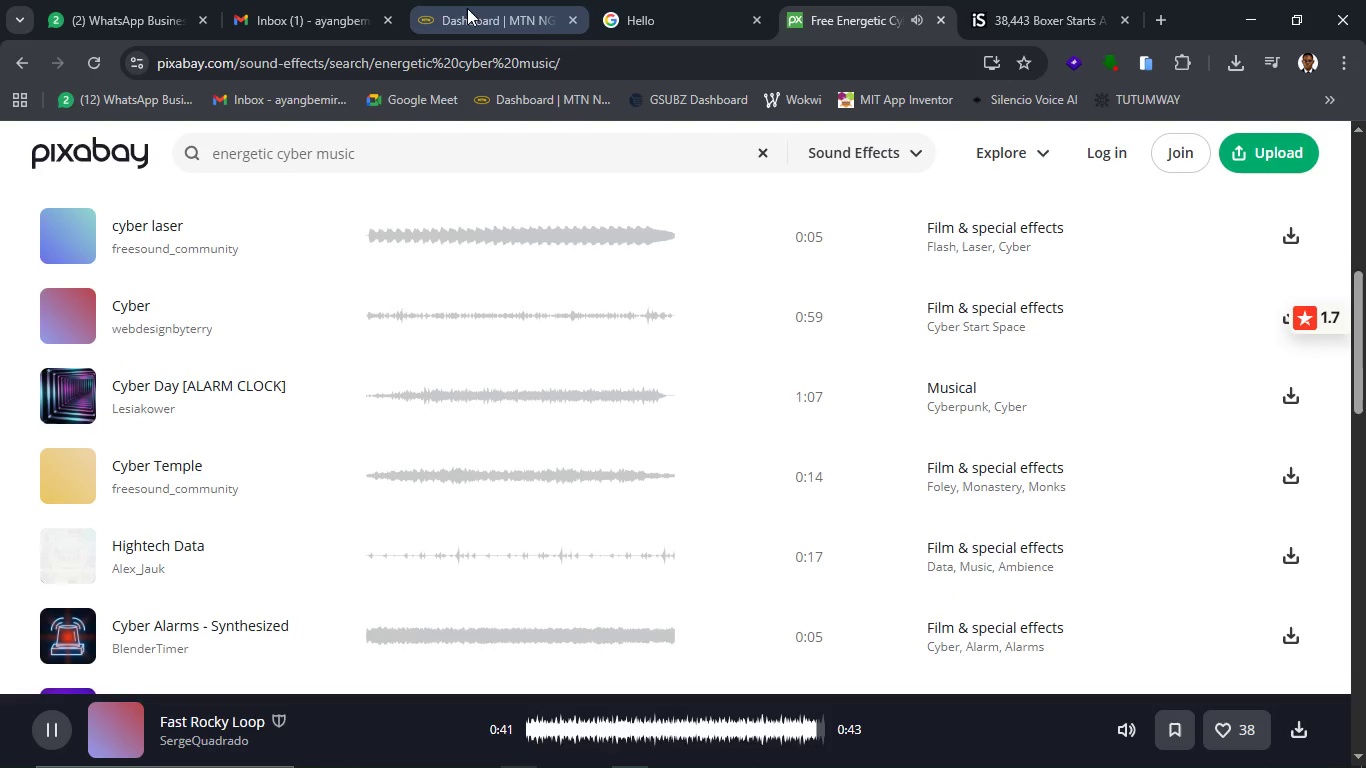 
left_click([668, 3])
 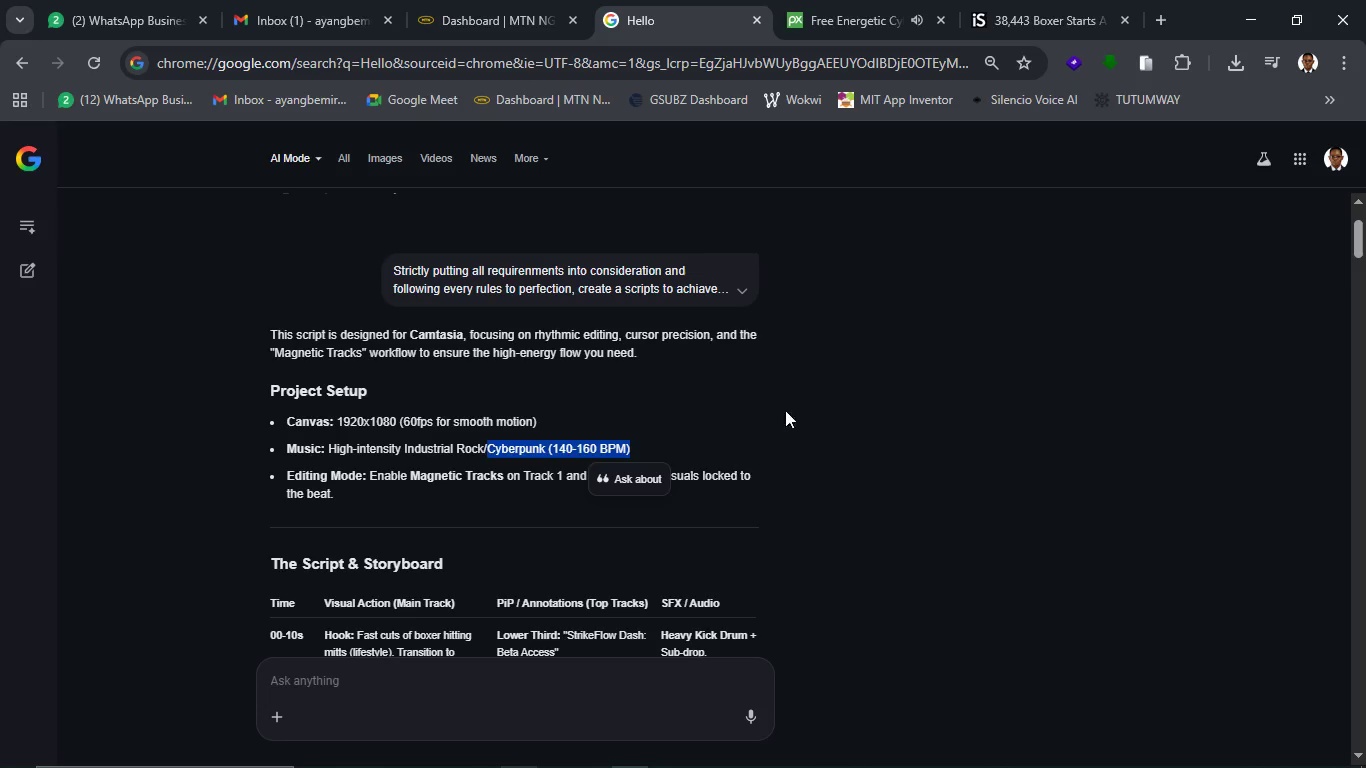 
left_click([798, 398])
 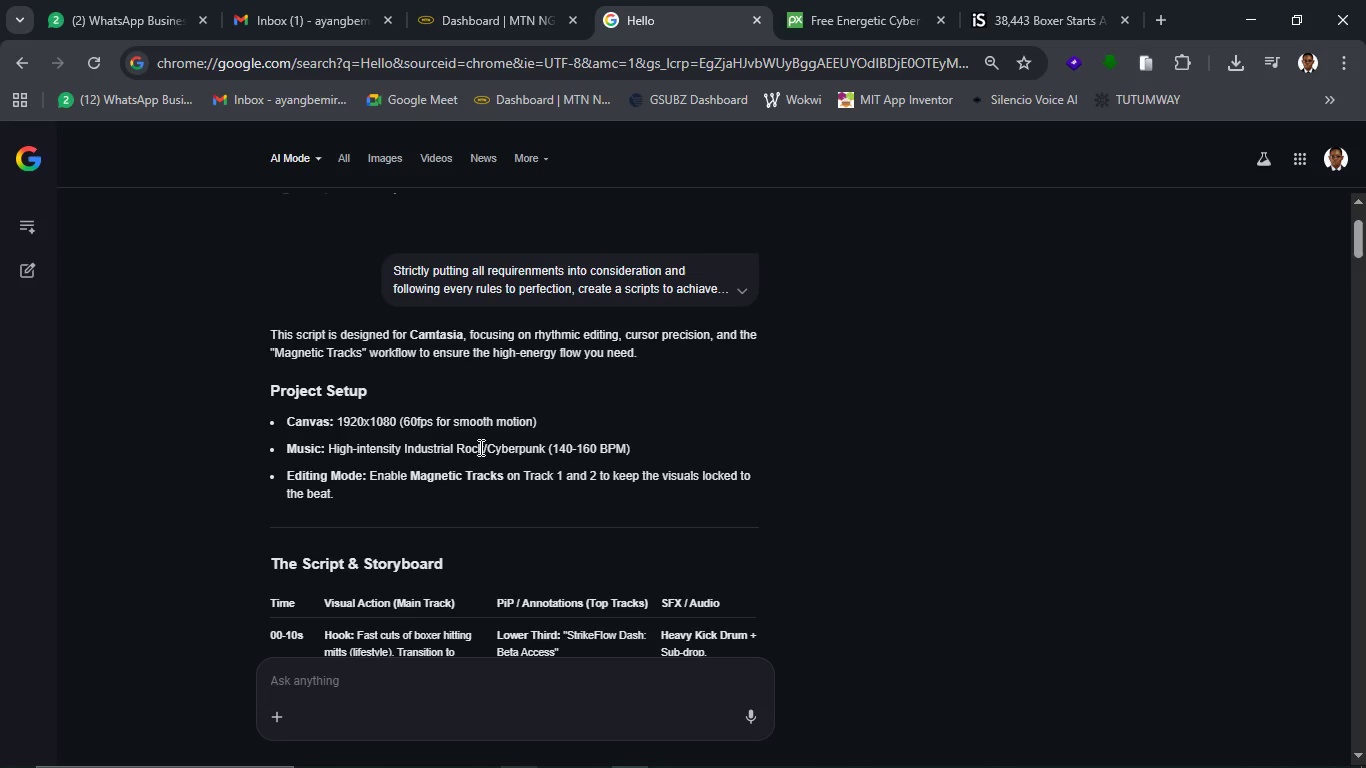 
wait(5.56)
 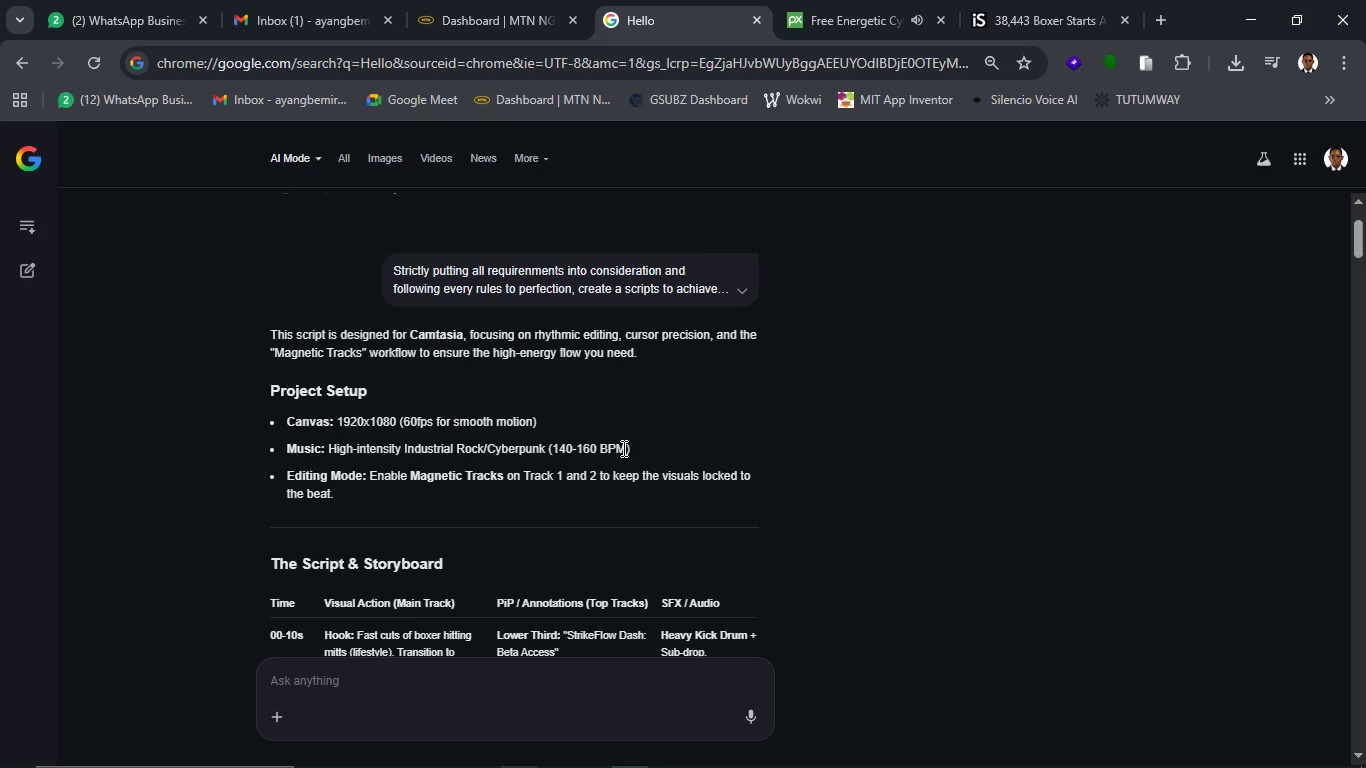 
left_click_drag(start_coordinate=[482, 450], to_coordinate=[331, 457])
 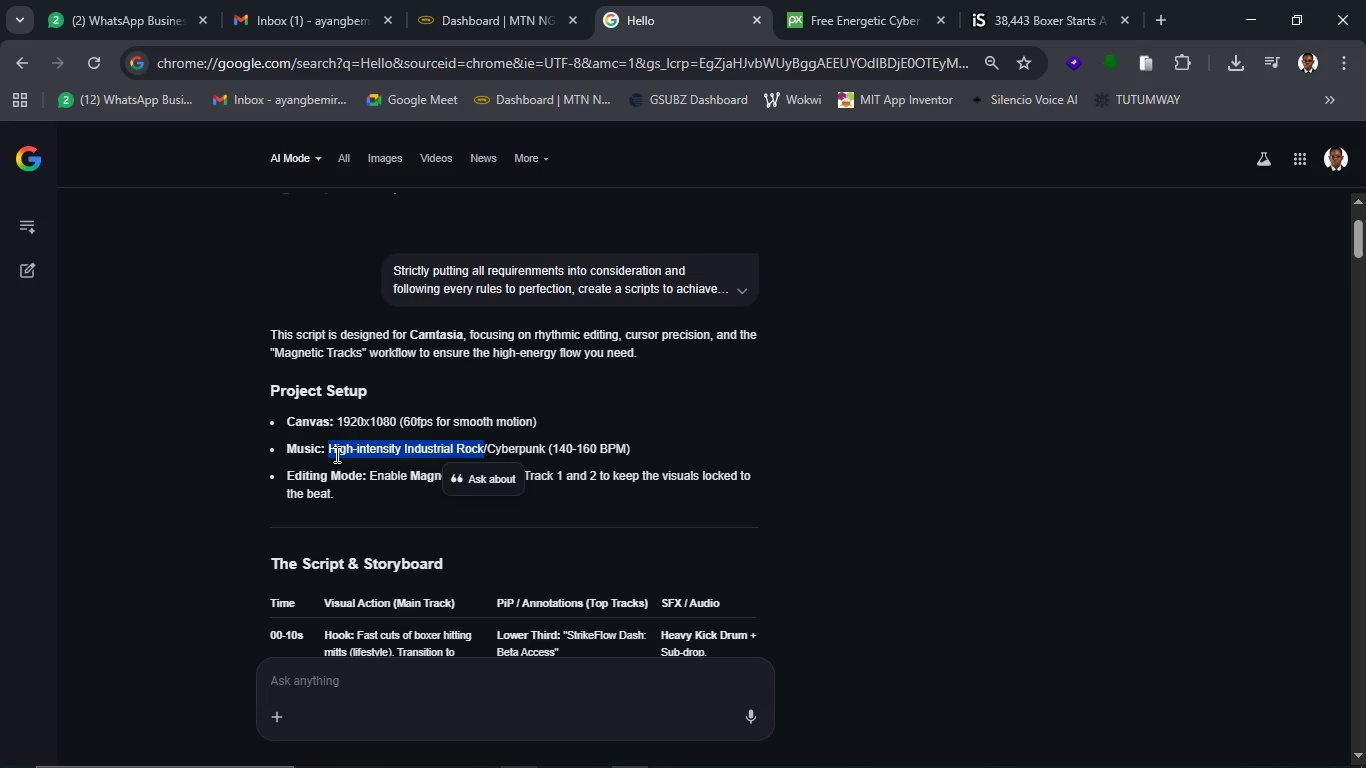 
key(Control+C)
 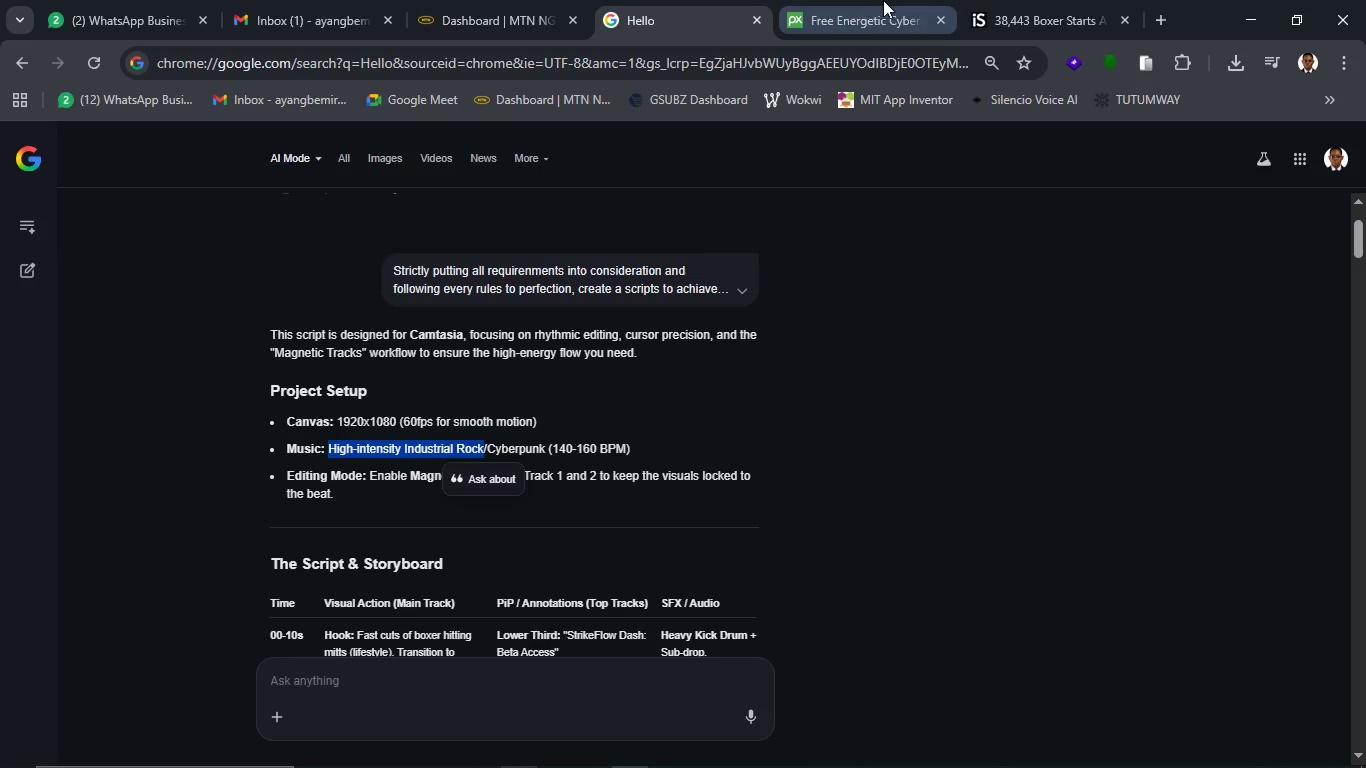 
left_click([883, 0])
 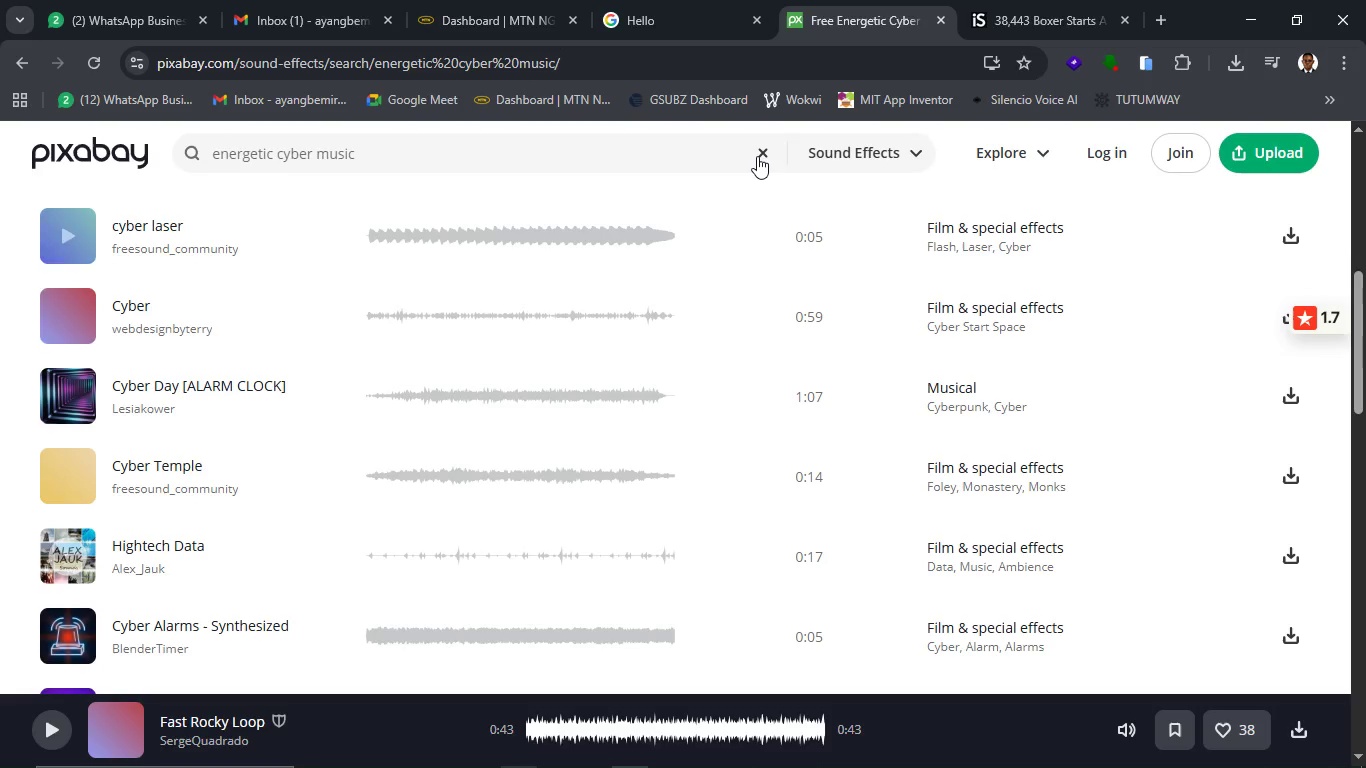 
left_click([757, 156])
 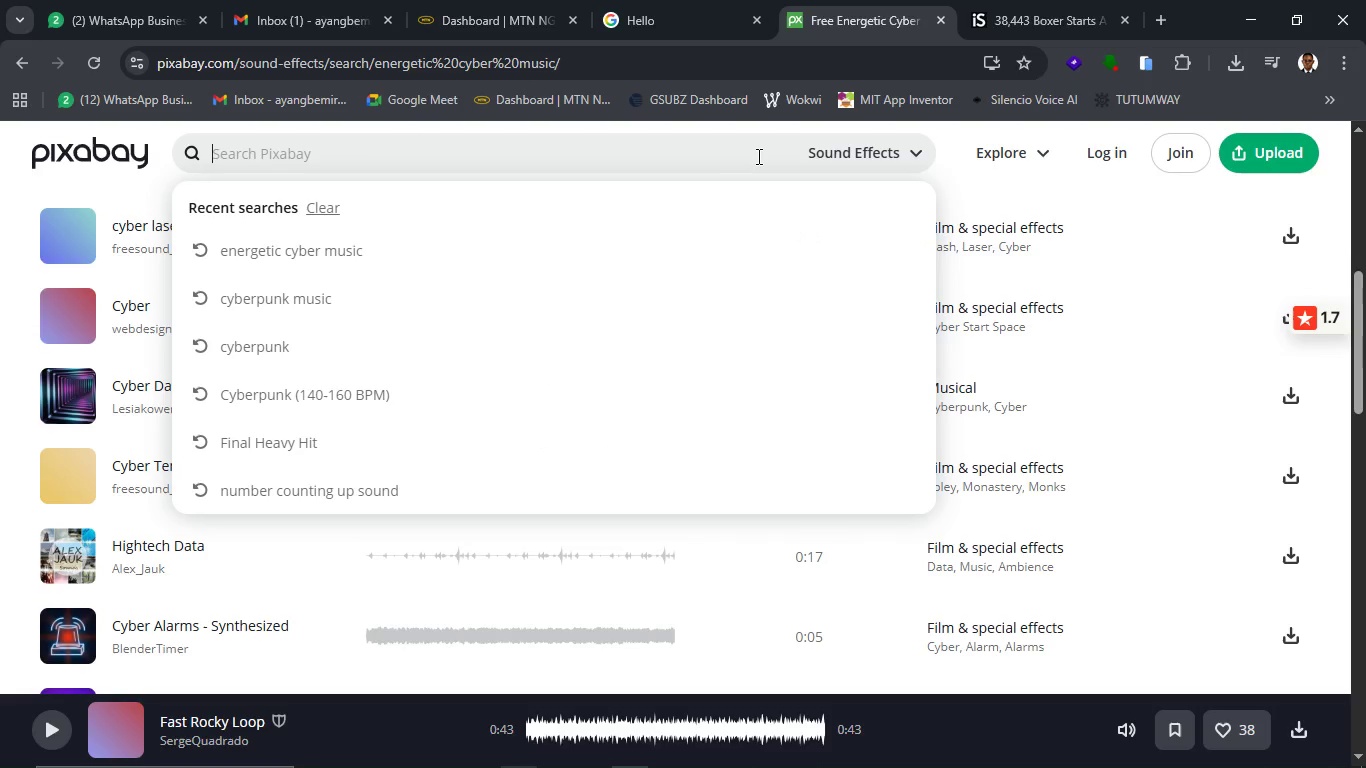 
key(Control+V)
 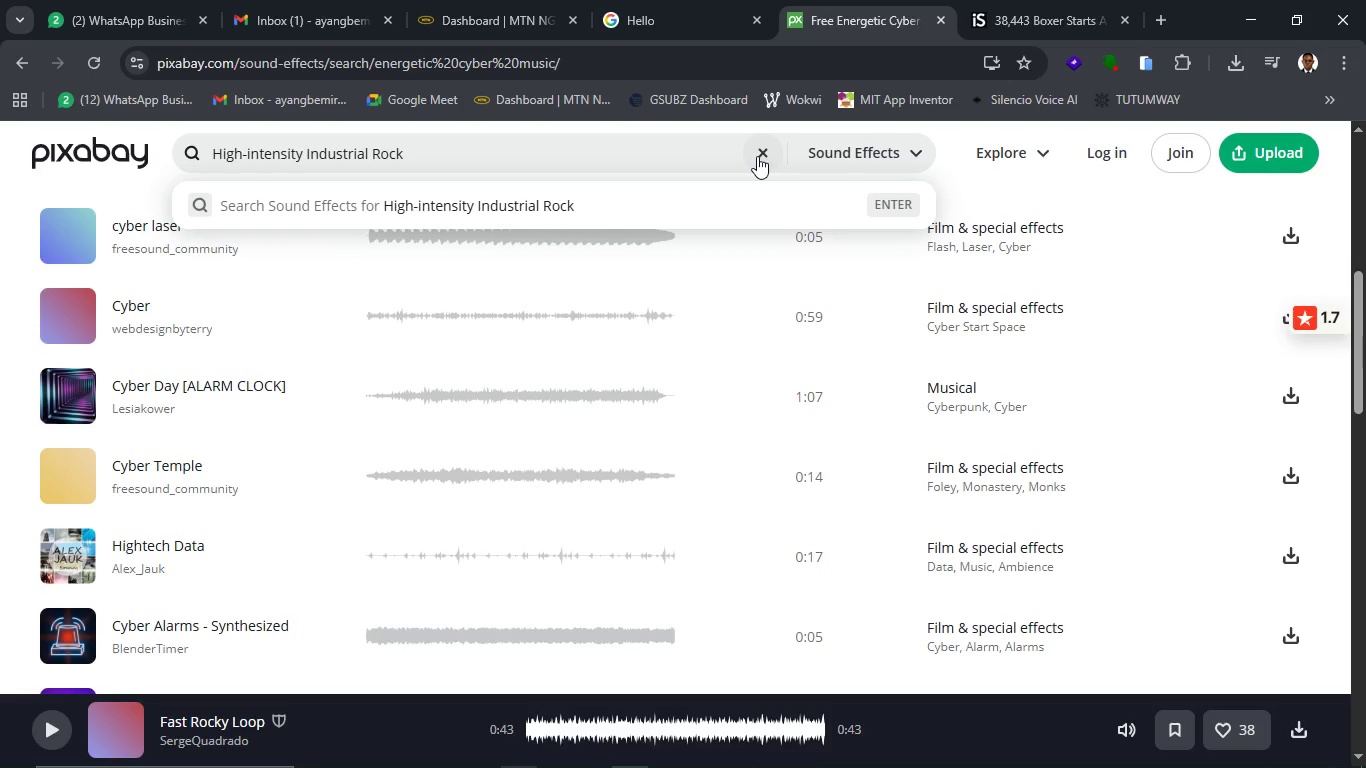 
key(Enter)
 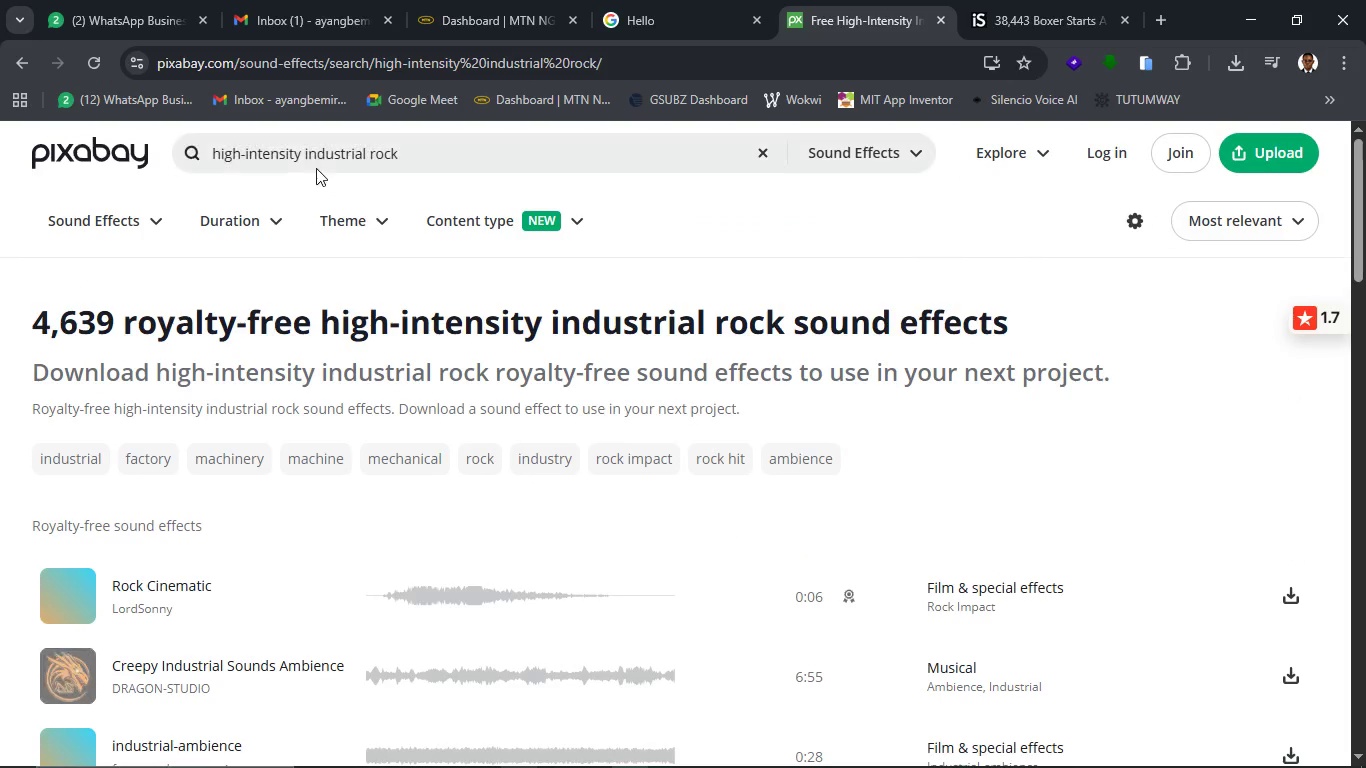 
wait(7.22)
 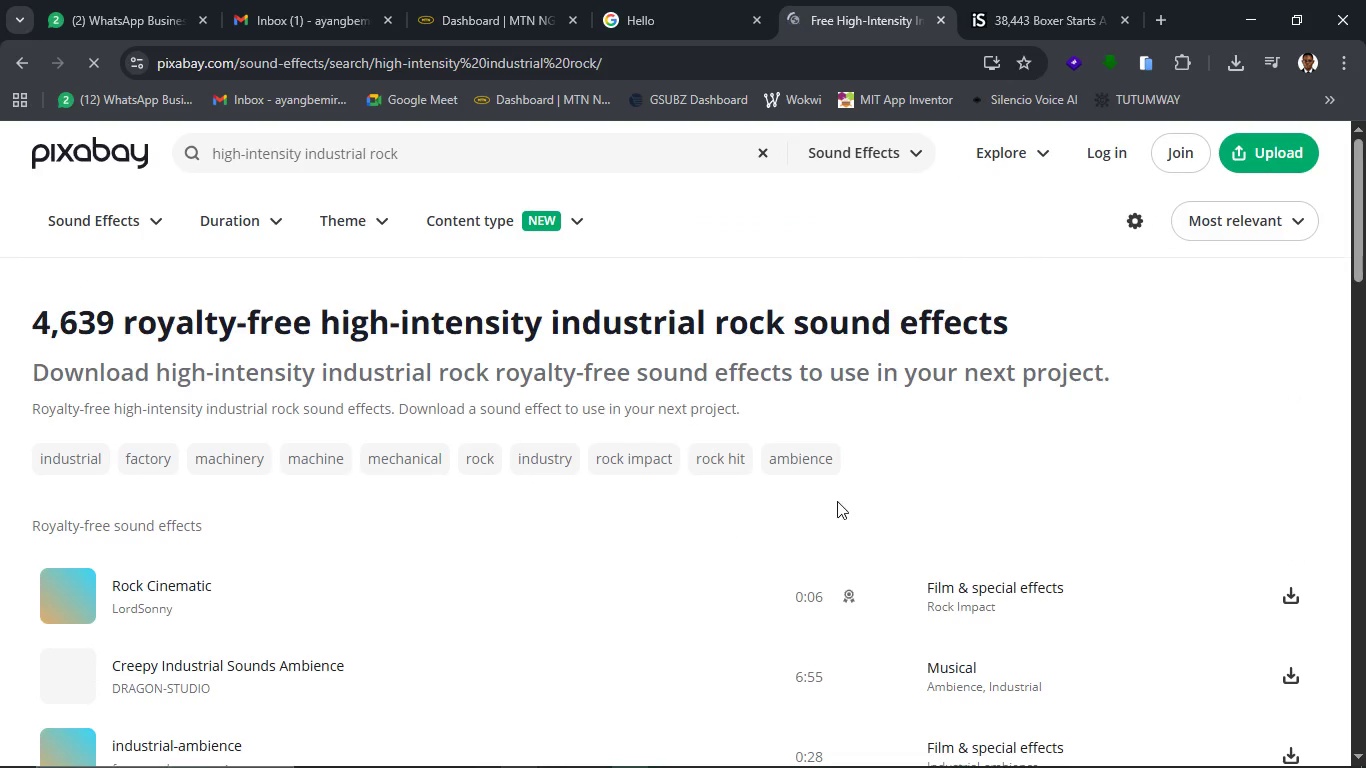 
left_click([242, 161])
 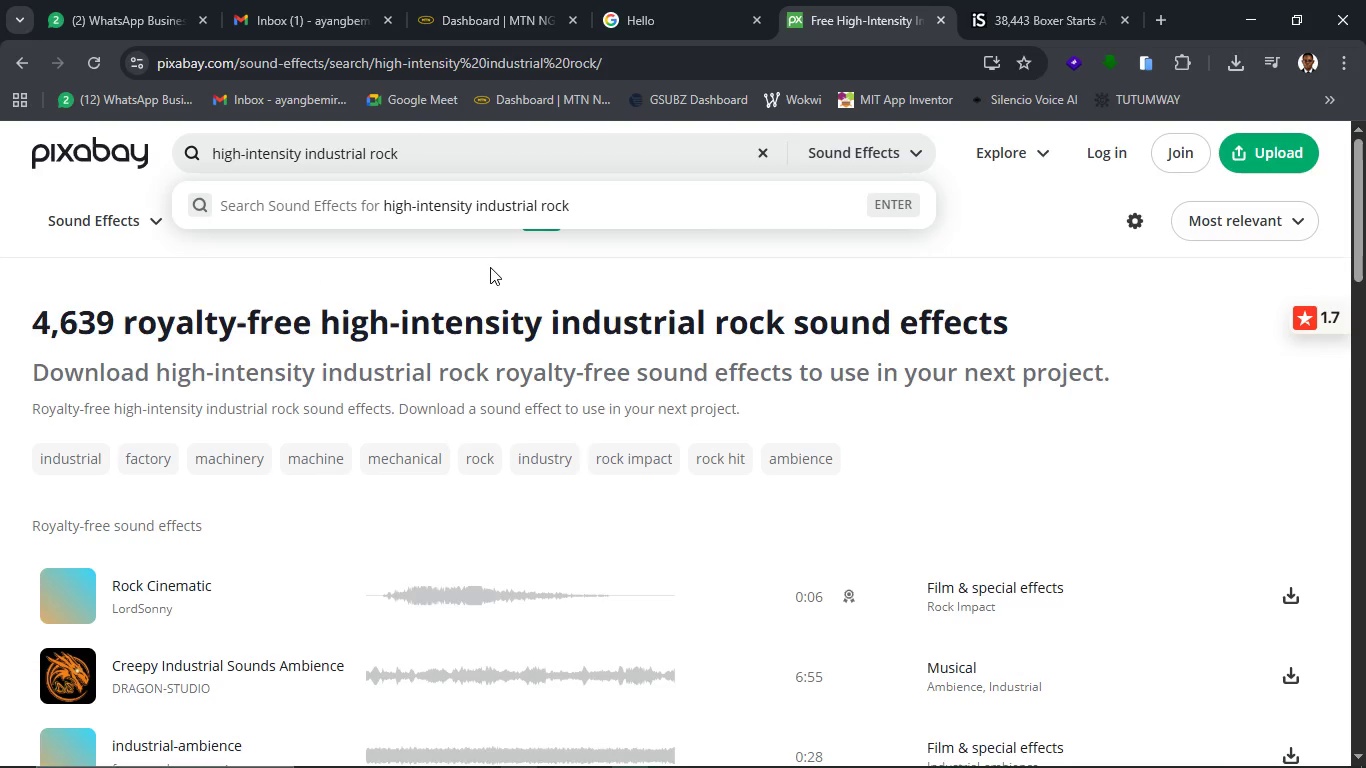 
key(ArrowRight)
 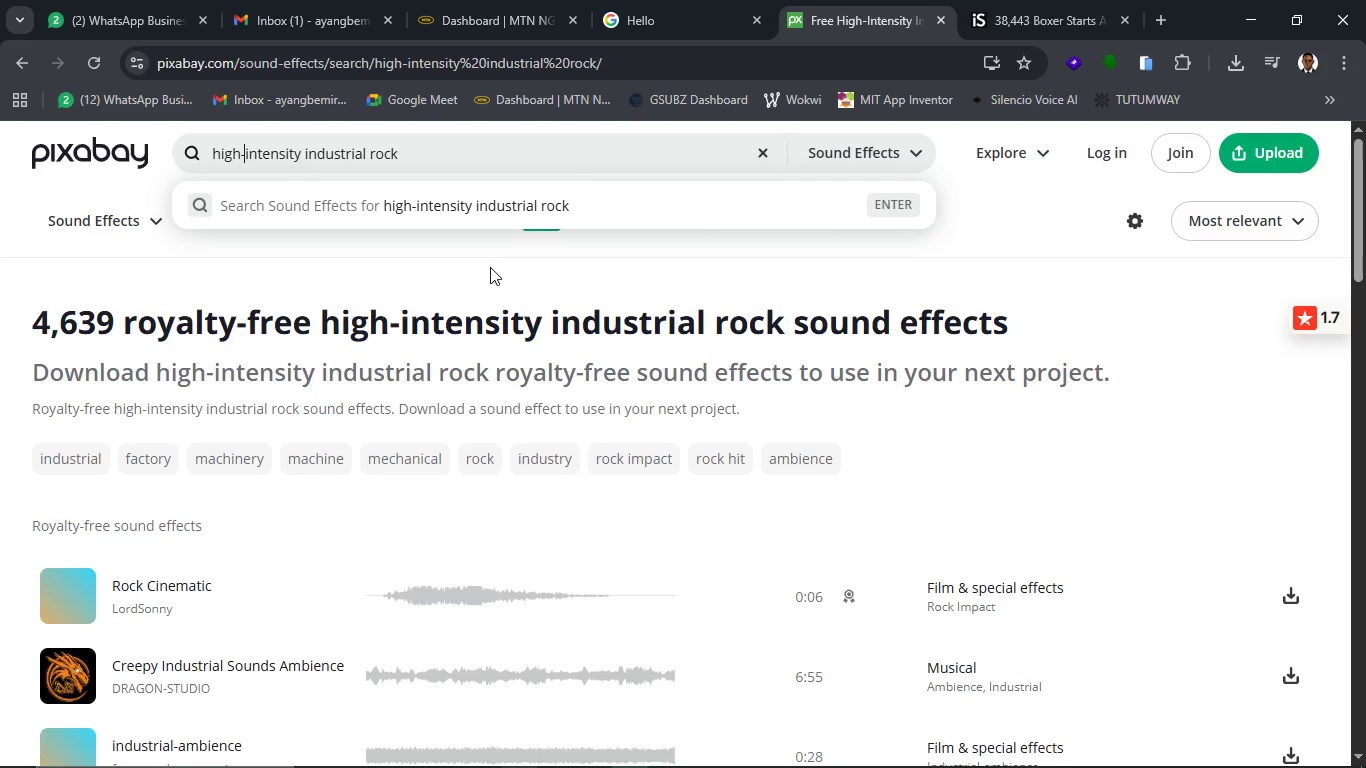 
key(Backspace)
 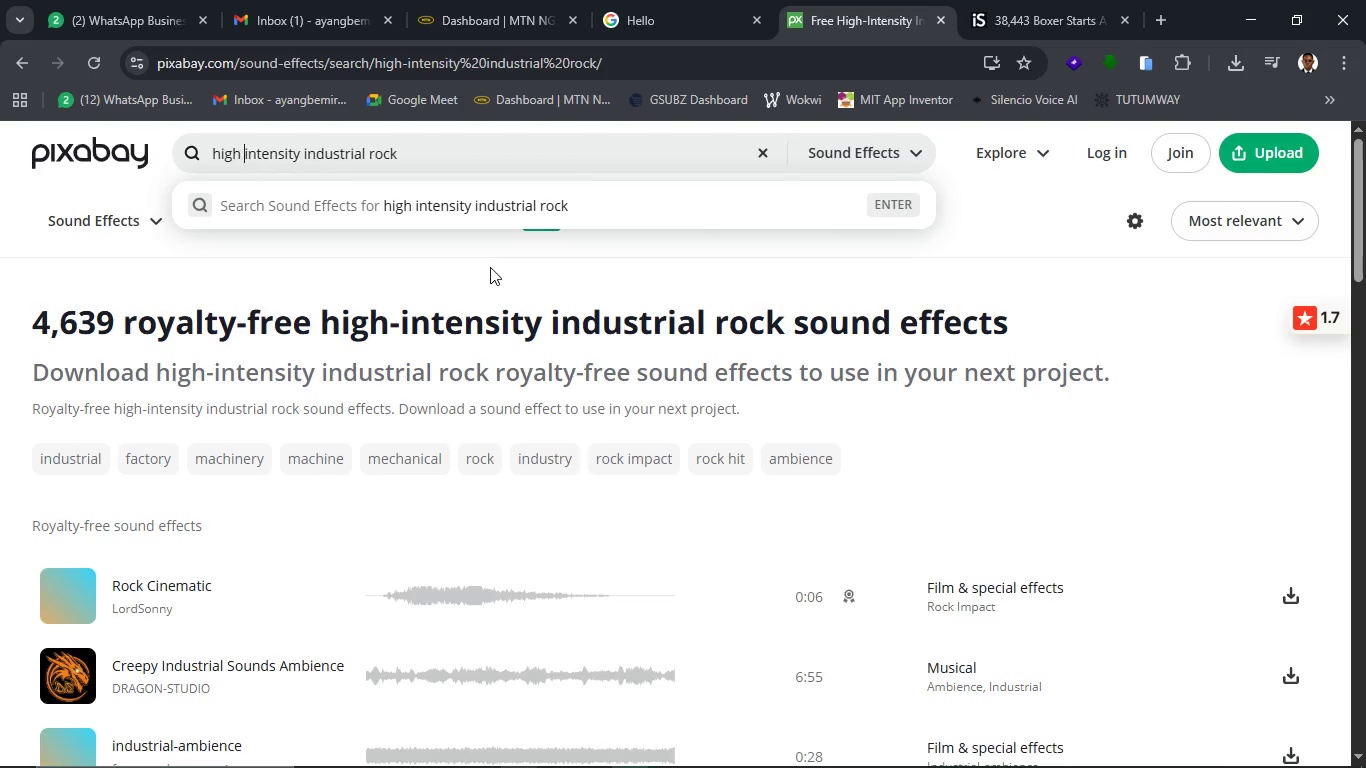 
key(Space)
 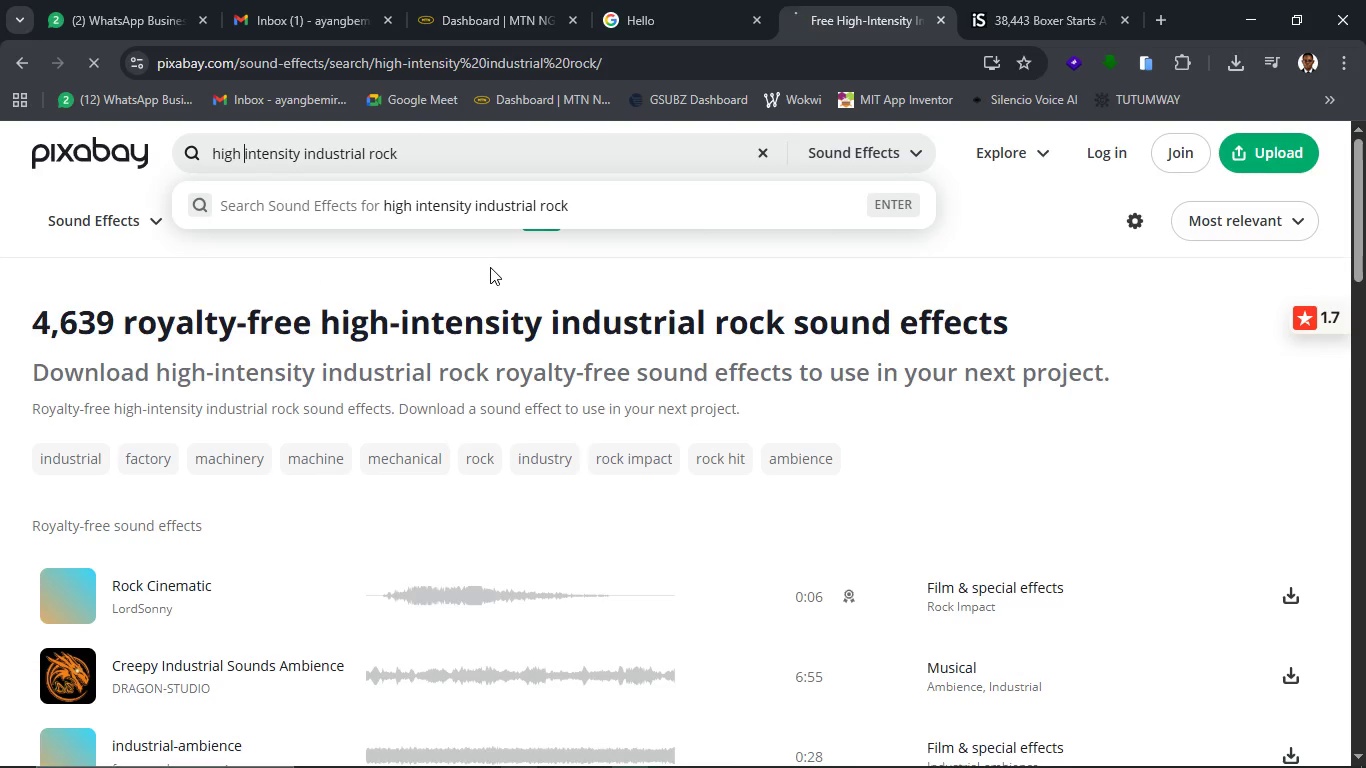 
key(Enter)
 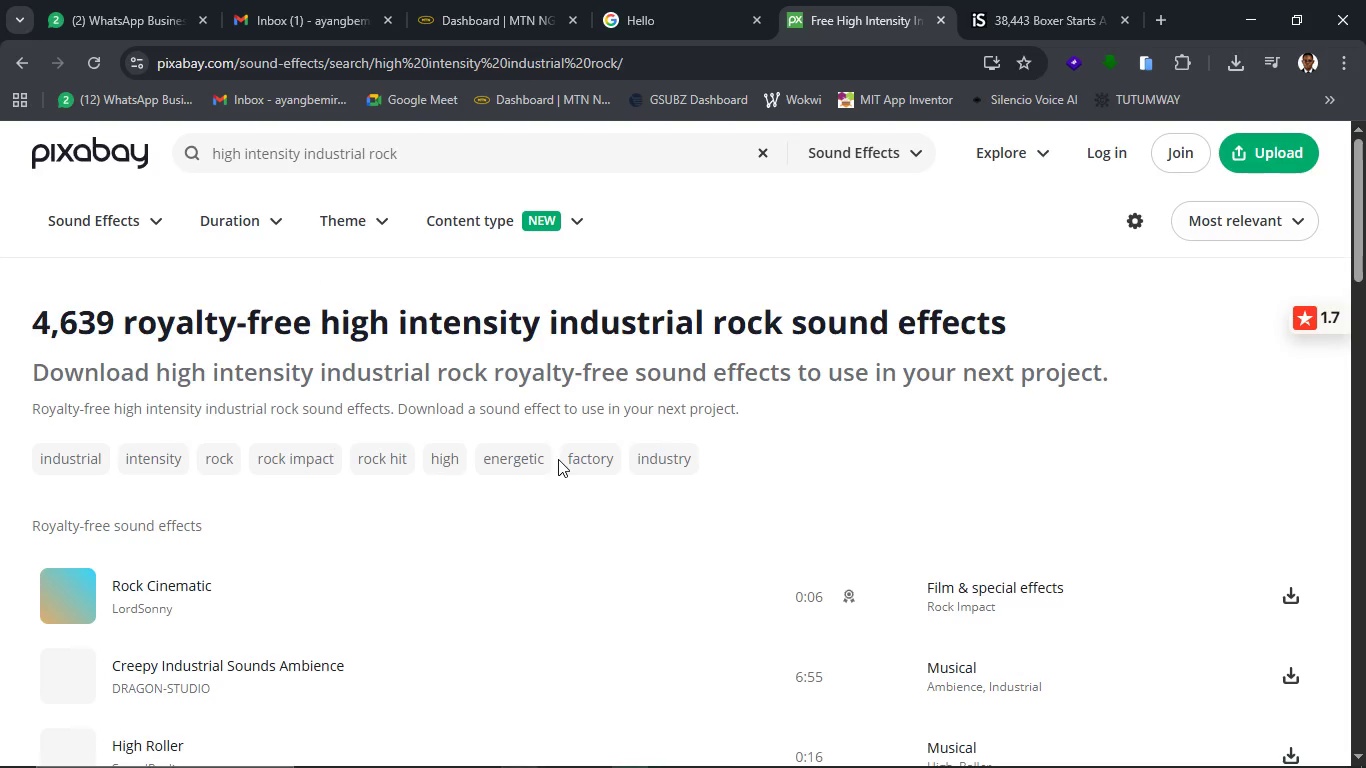 
wait(5.59)
 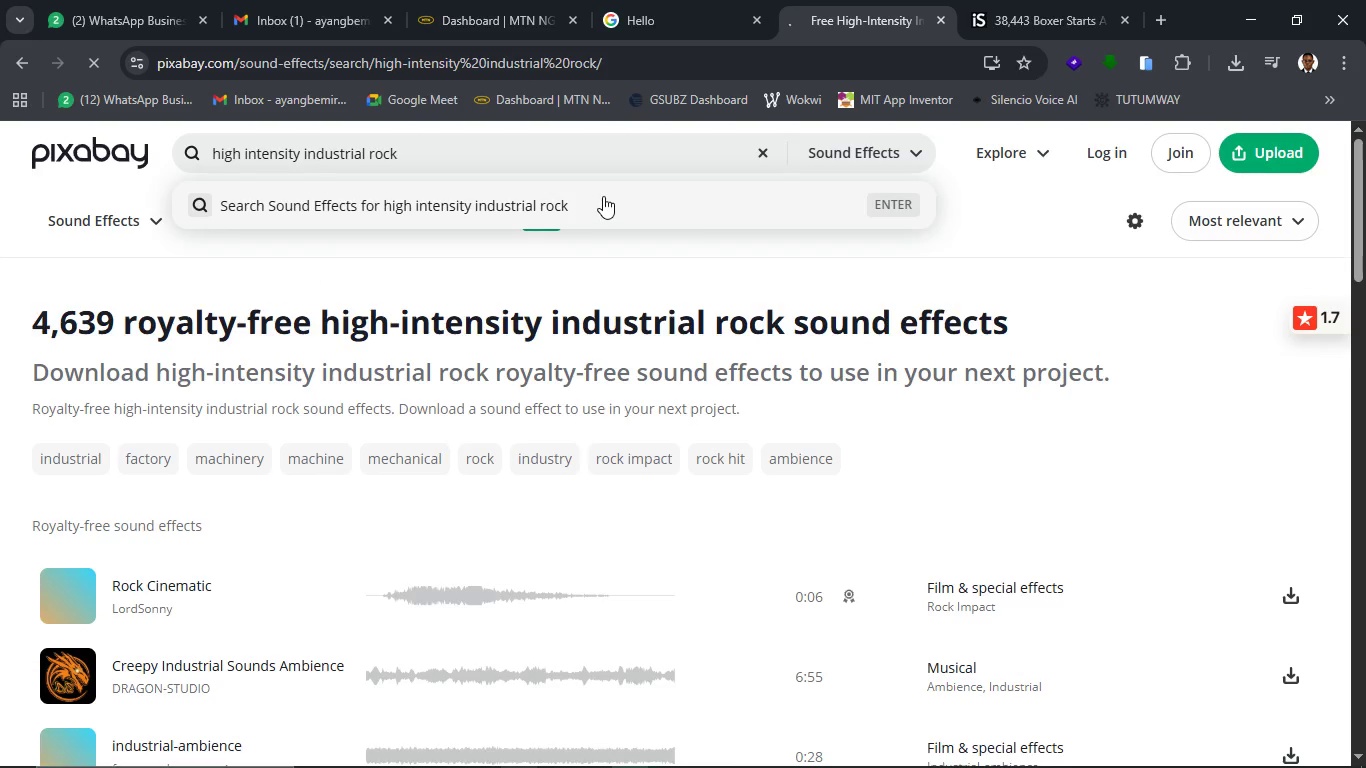 
scroll: coordinate [235, 520], scroll_direction: down, amount: 2.0
 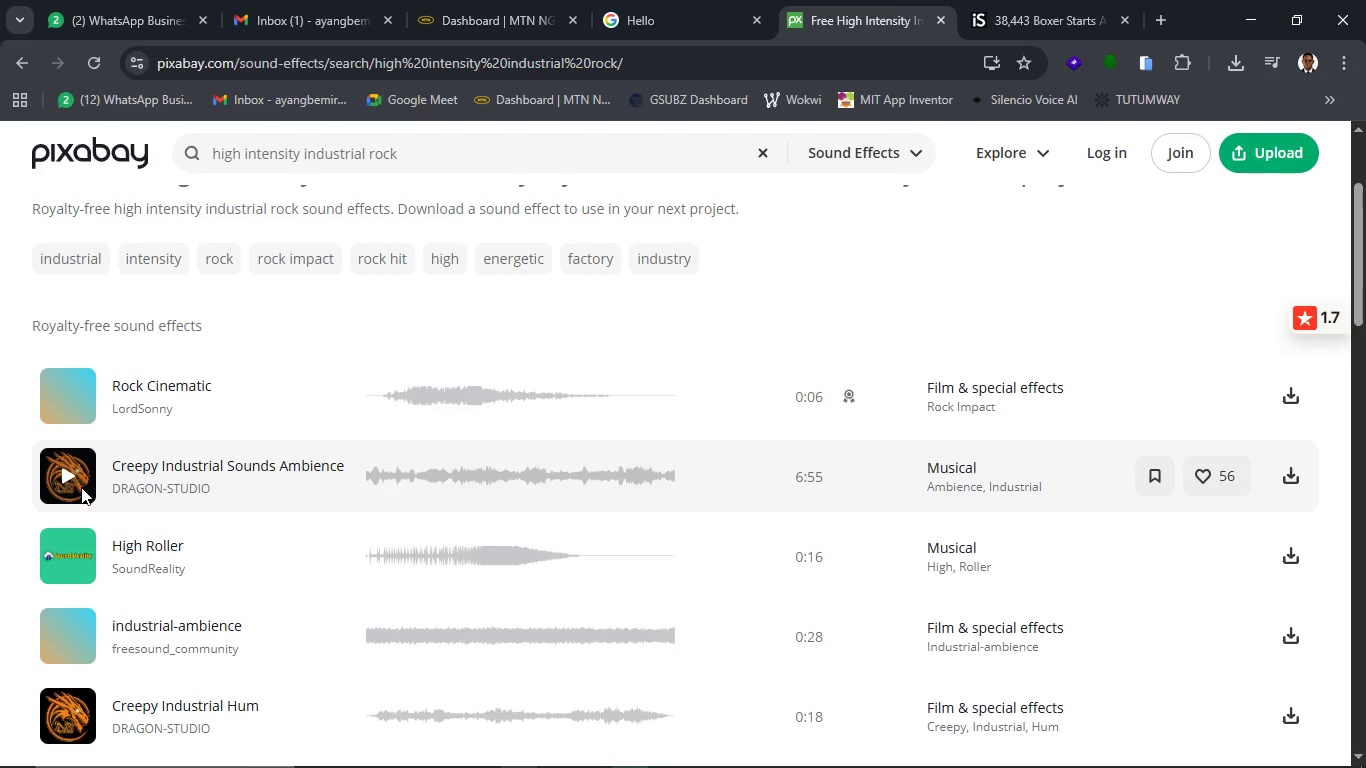 
wait(5.06)
 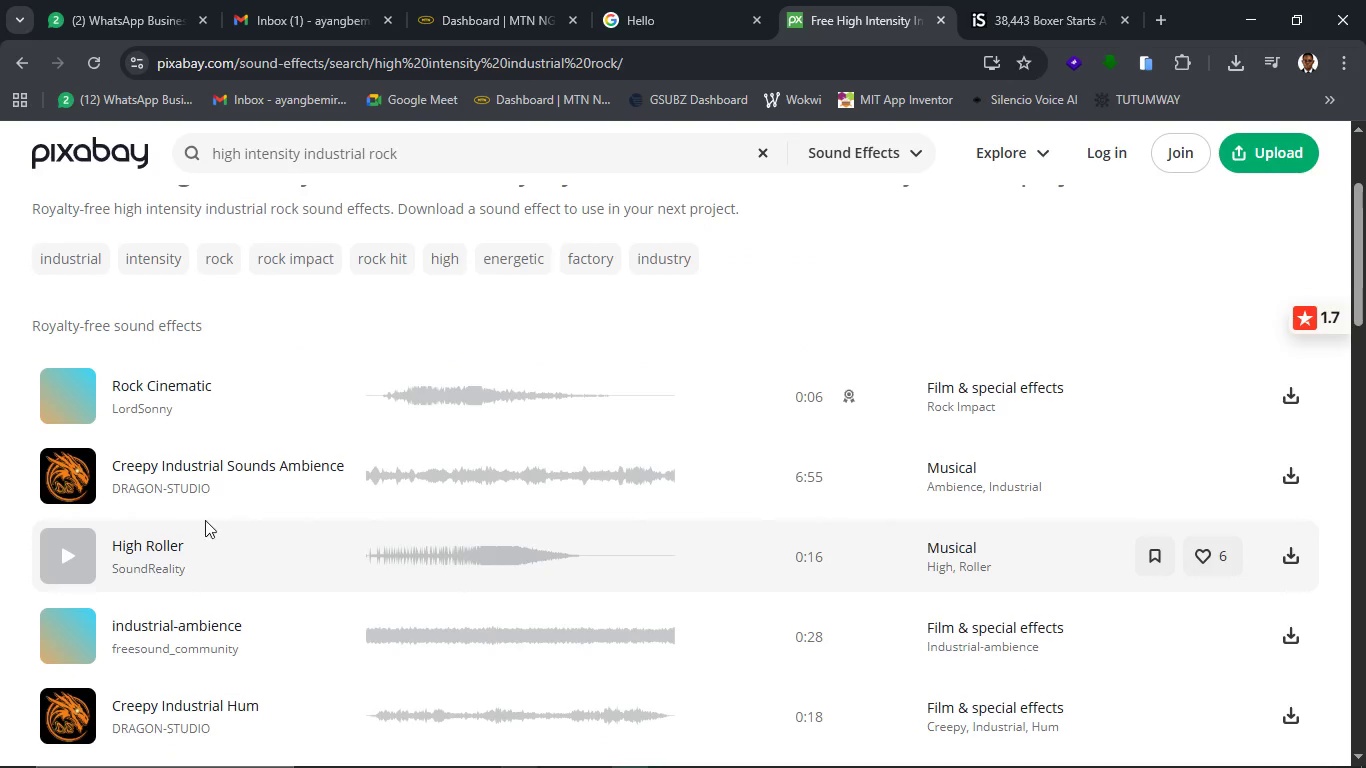 
scroll: coordinate [165, 590], scroll_direction: down, amount: 5.0
 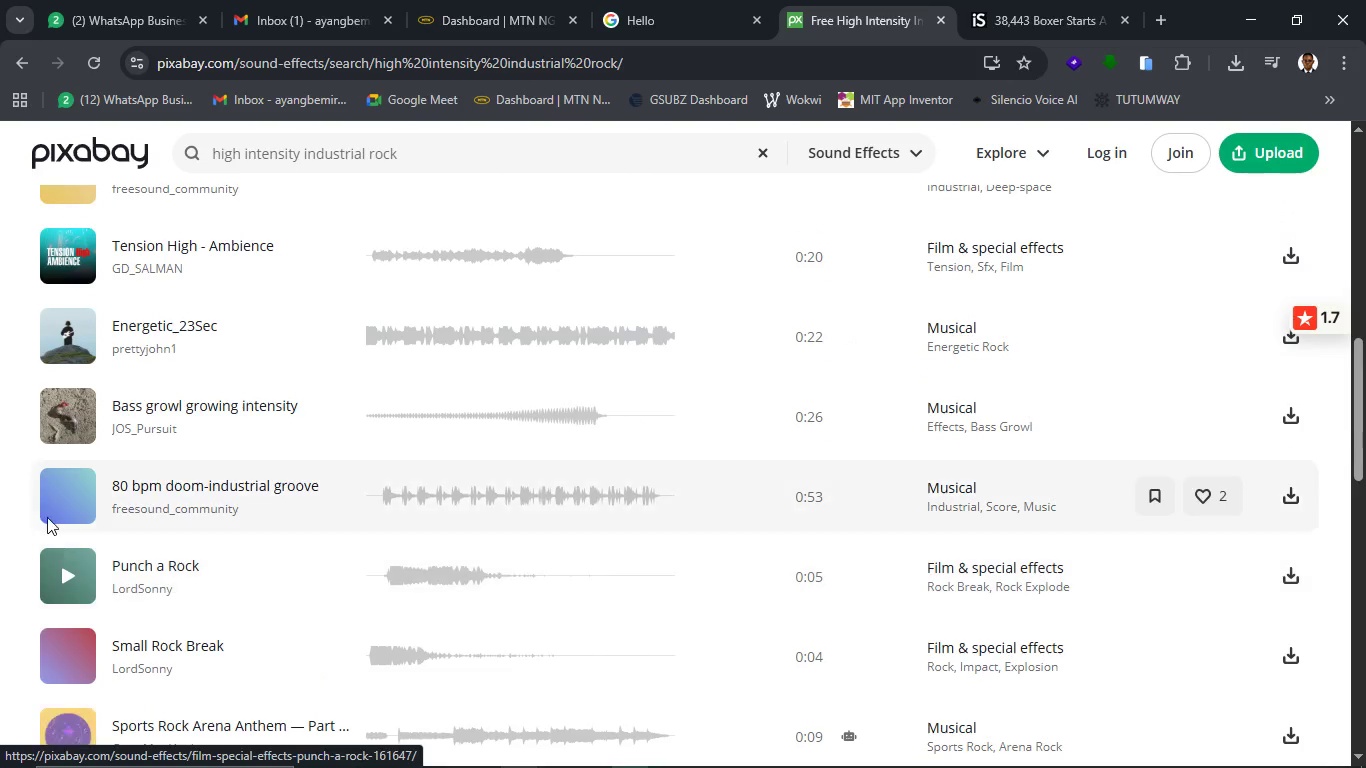 
left_click([50, 499])
 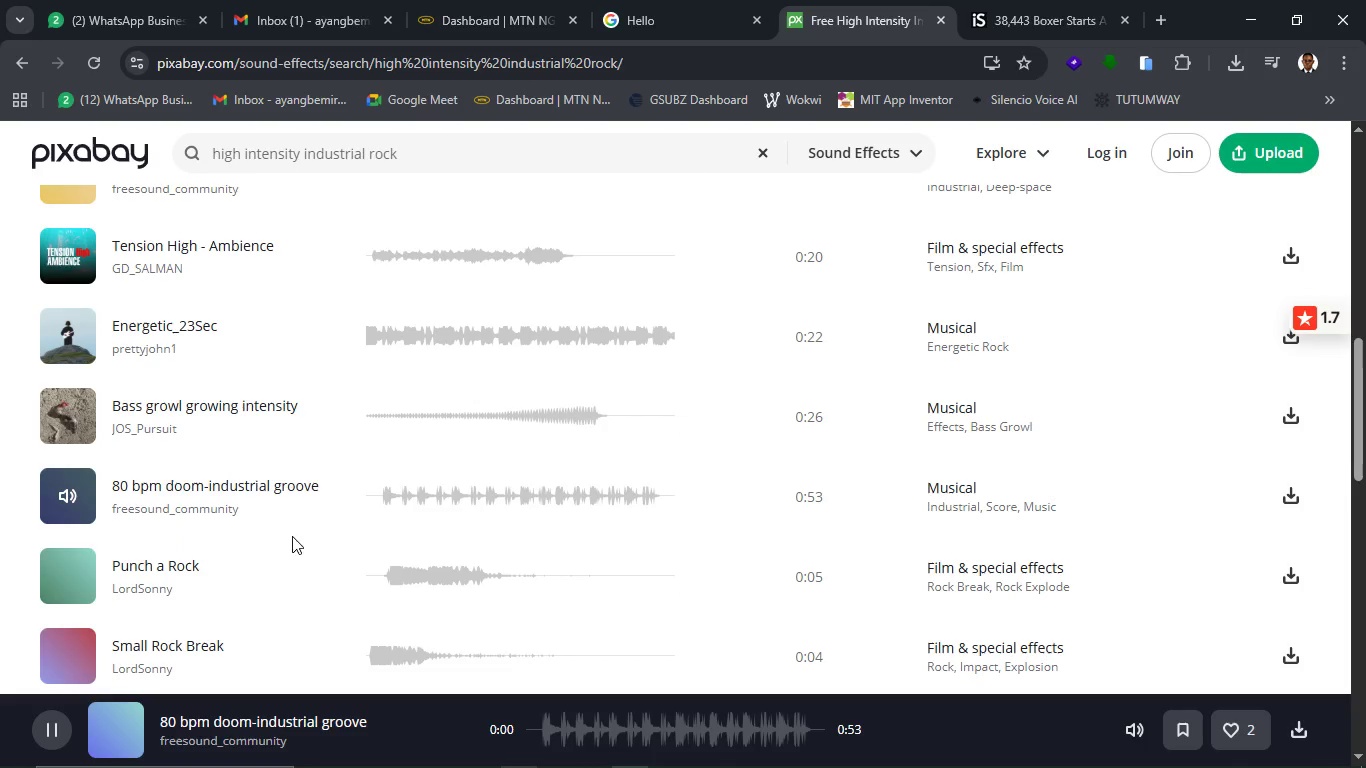 
scroll: coordinate [303, 536], scroll_direction: down, amount: 5.0
 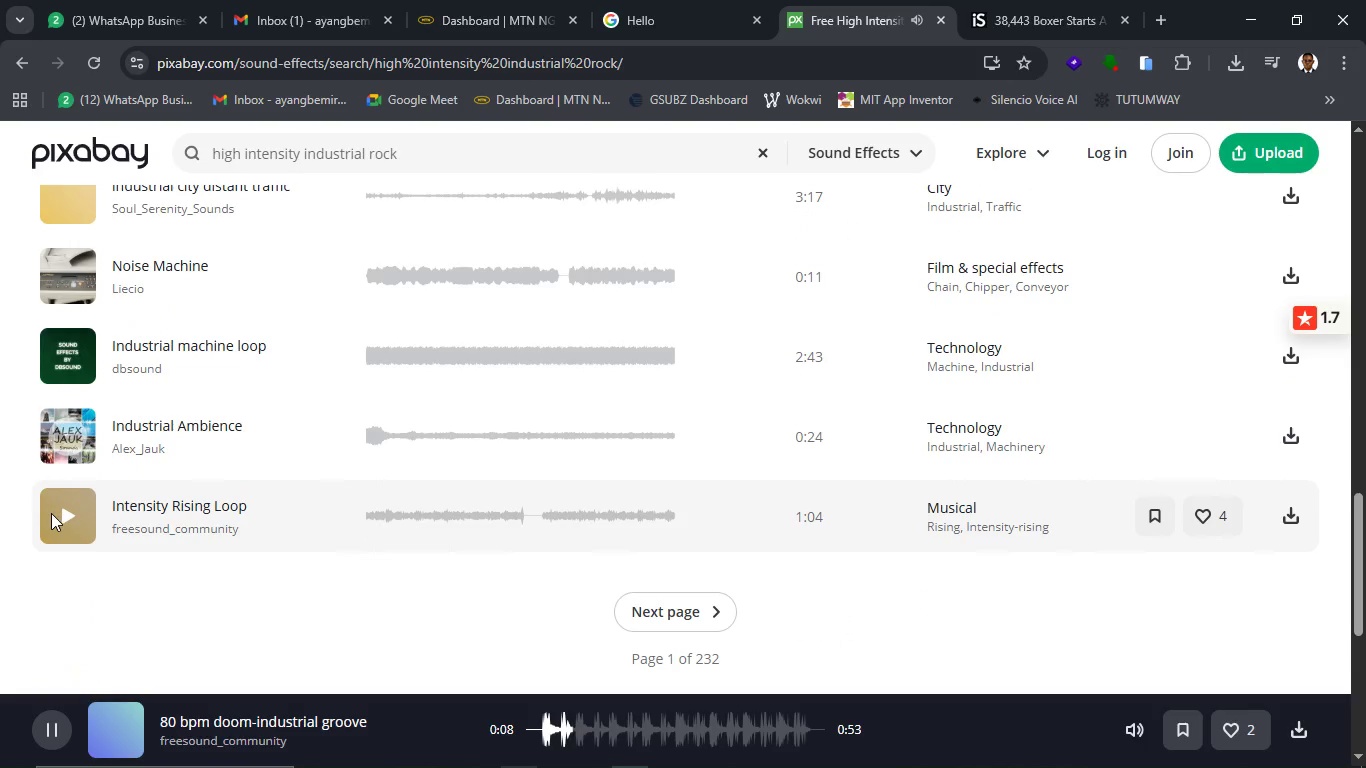 
left_click([71, 517])
 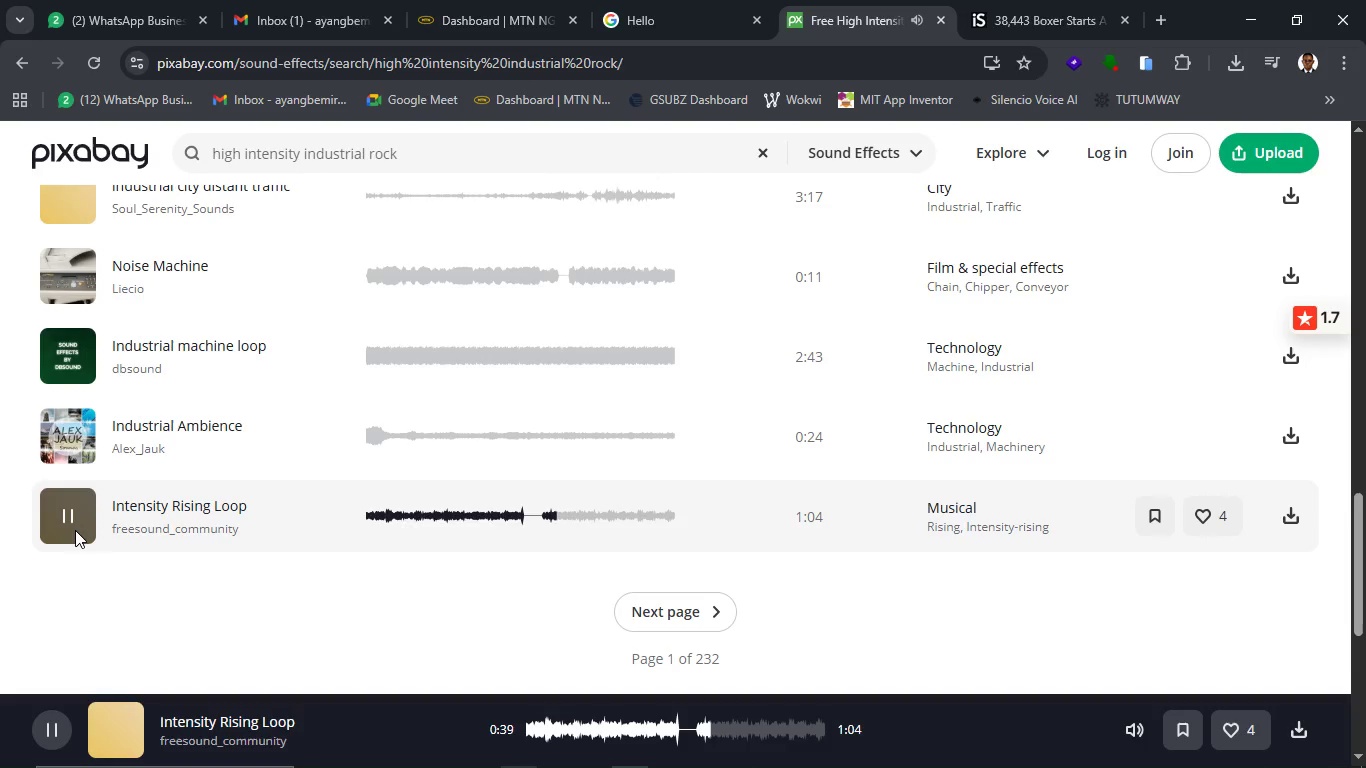 
wait(47.56)
 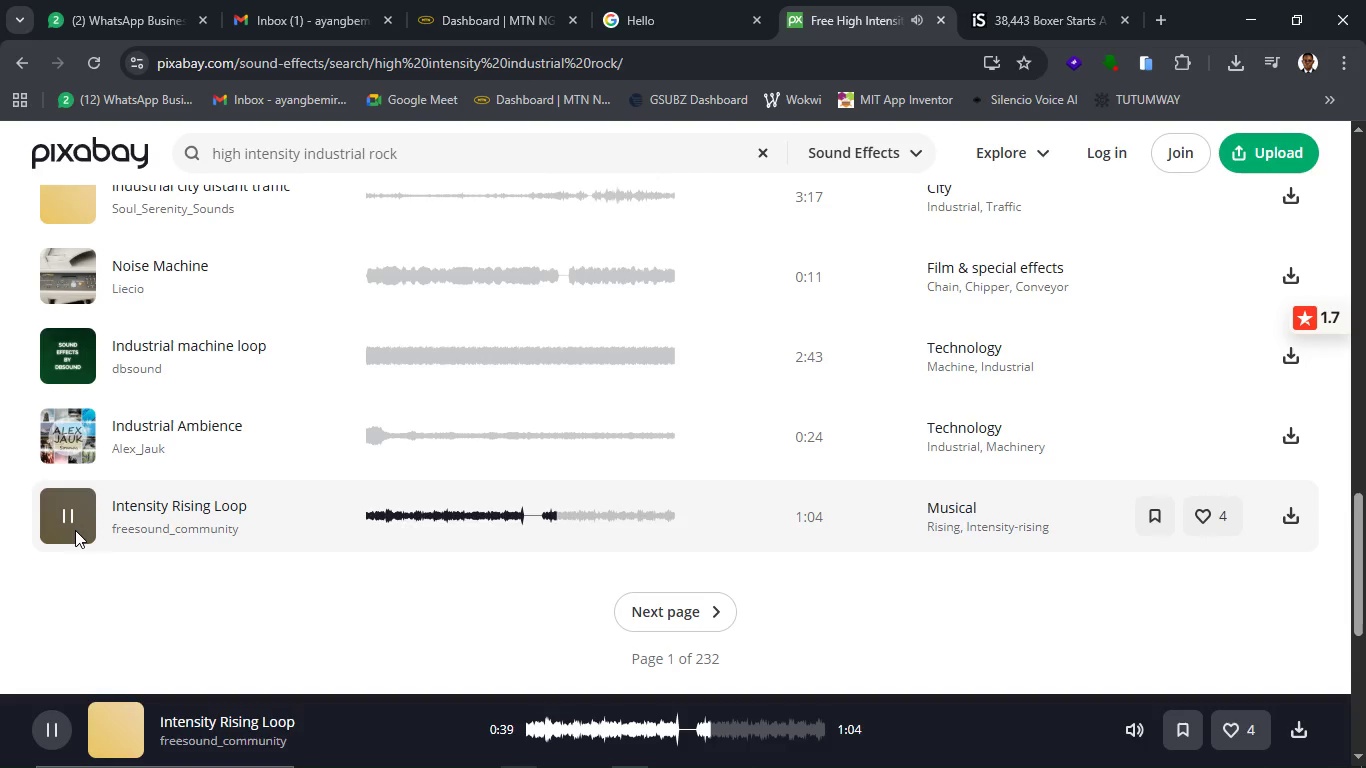 
left_click([726, 601])
 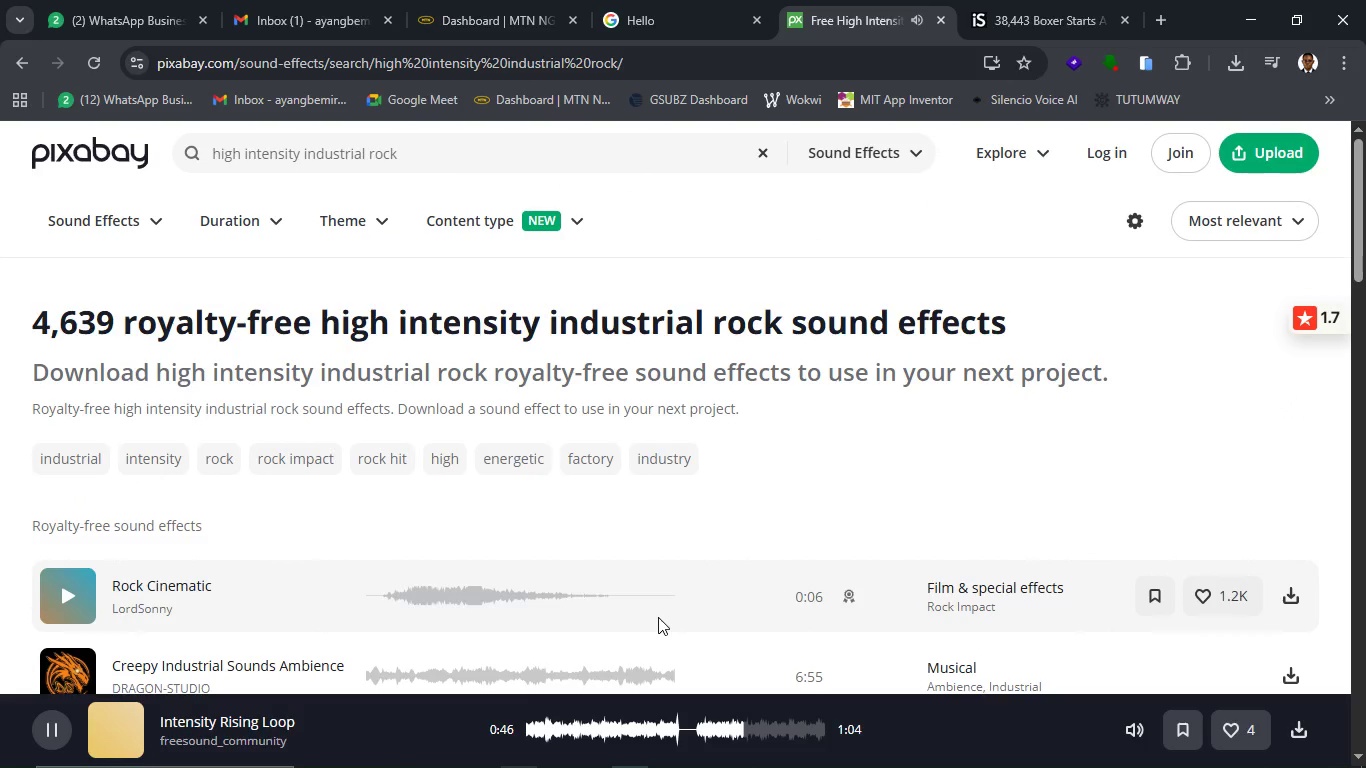 
scroll: coordinate [210, 559], scroll_direction: down, amount: 3.0
 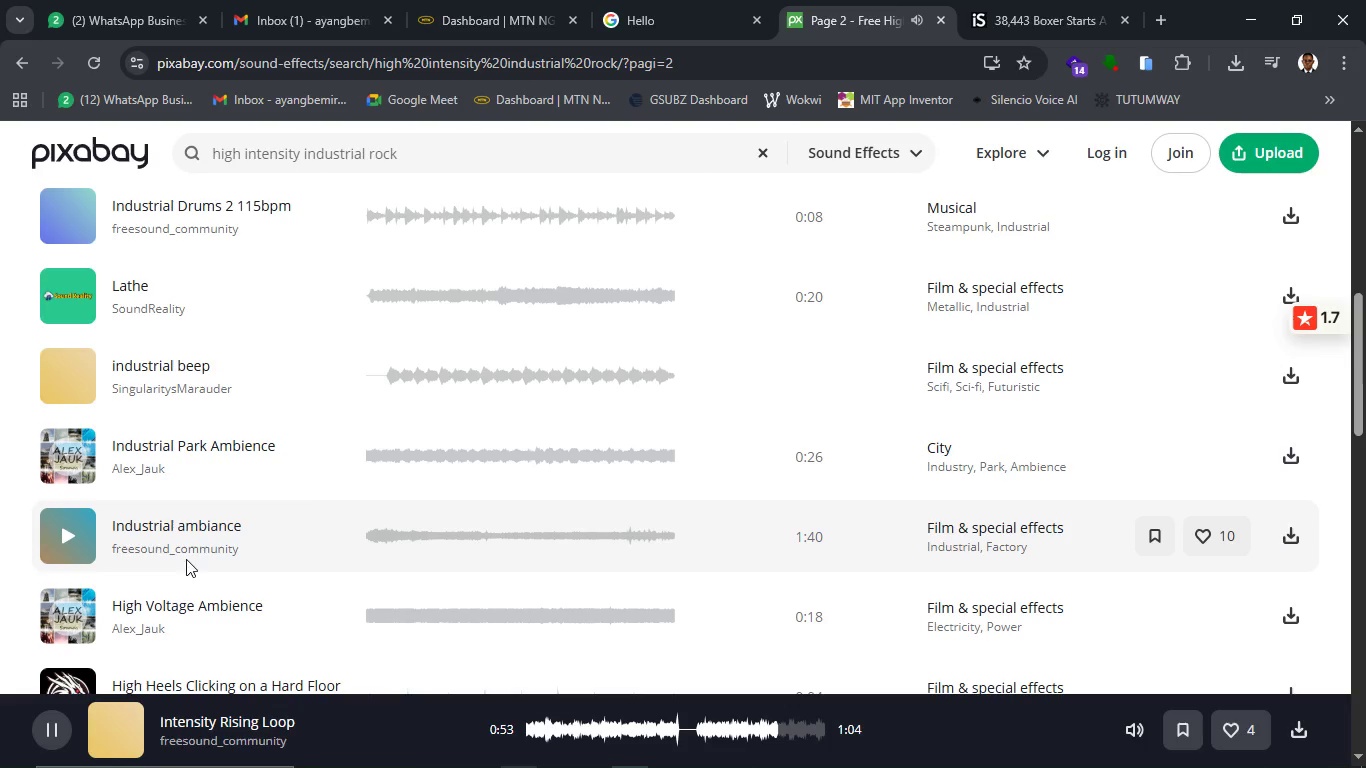 
left_click([62, 535])
 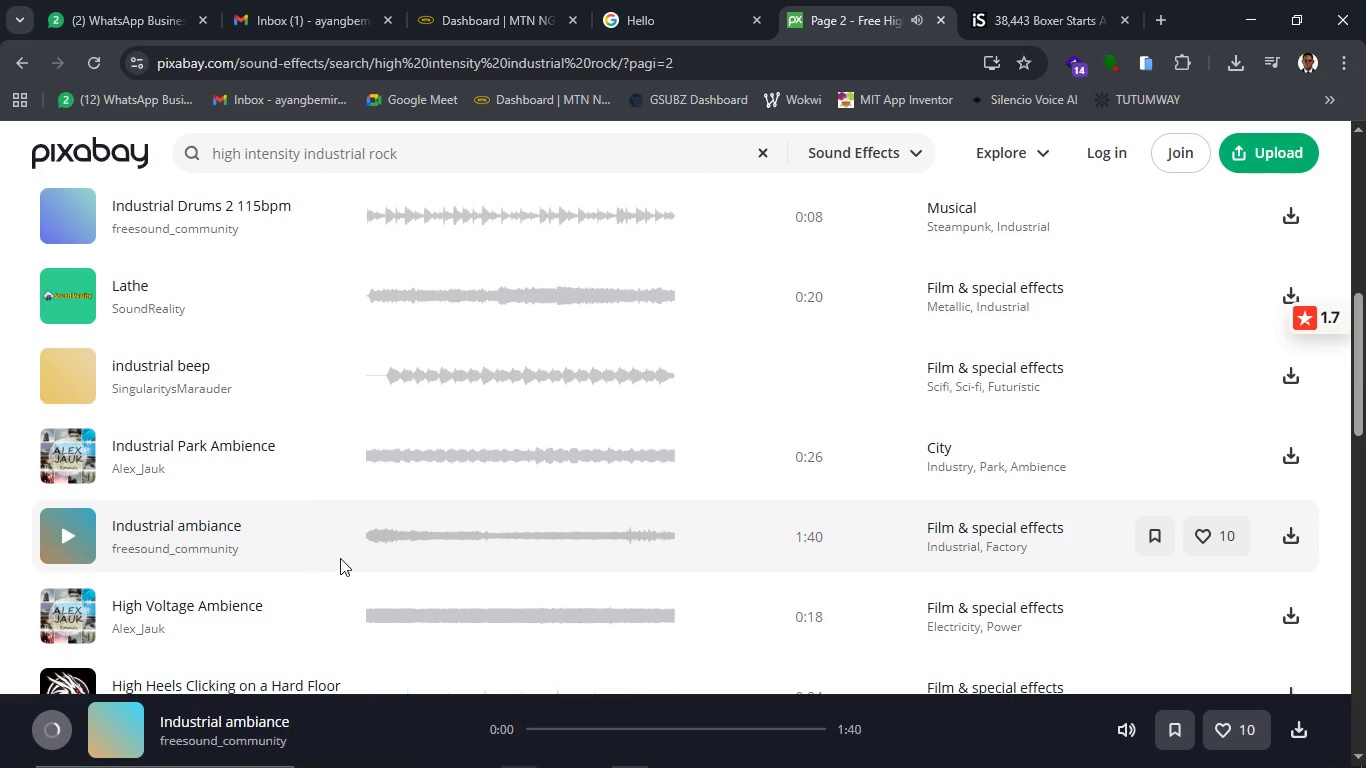 
scroll: coordinate [339, 561], scroll_direction: down, amount: 4.0
 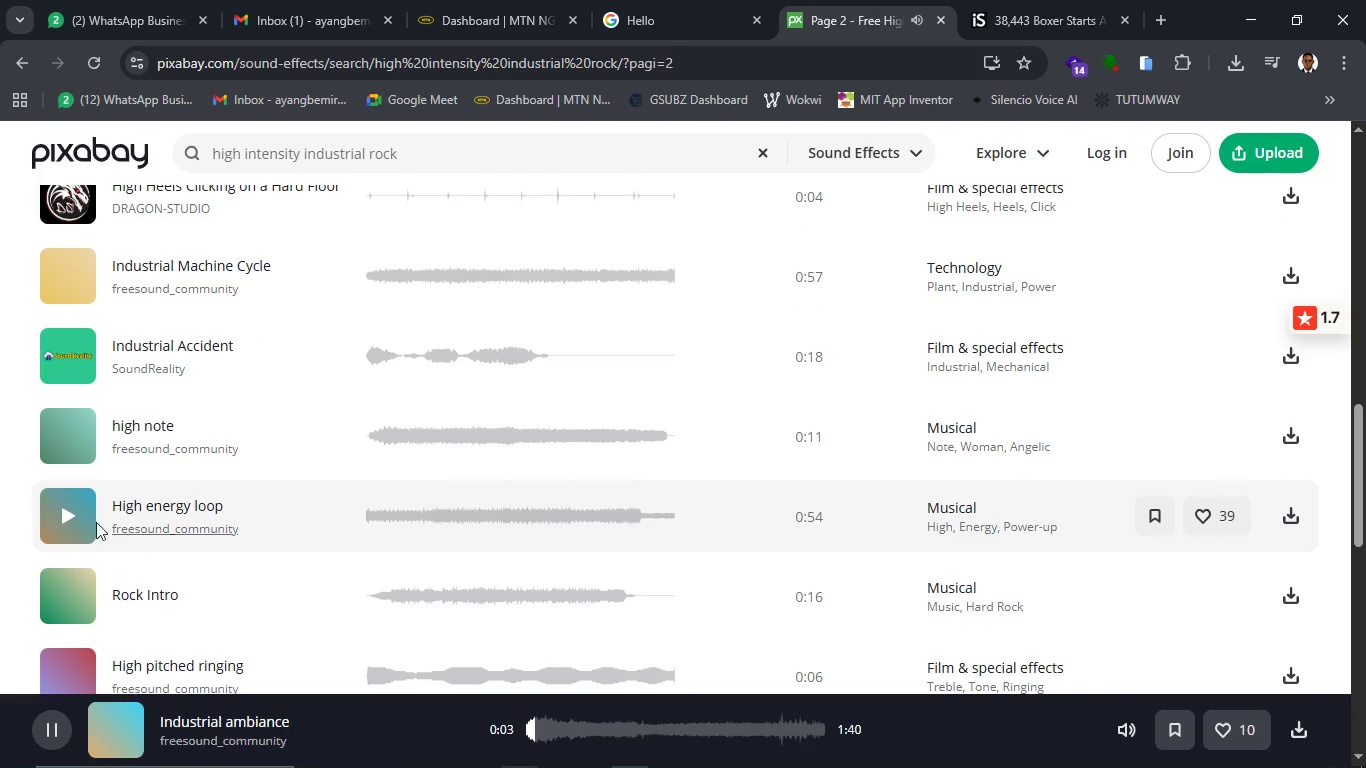 
left_click([90, 519])
 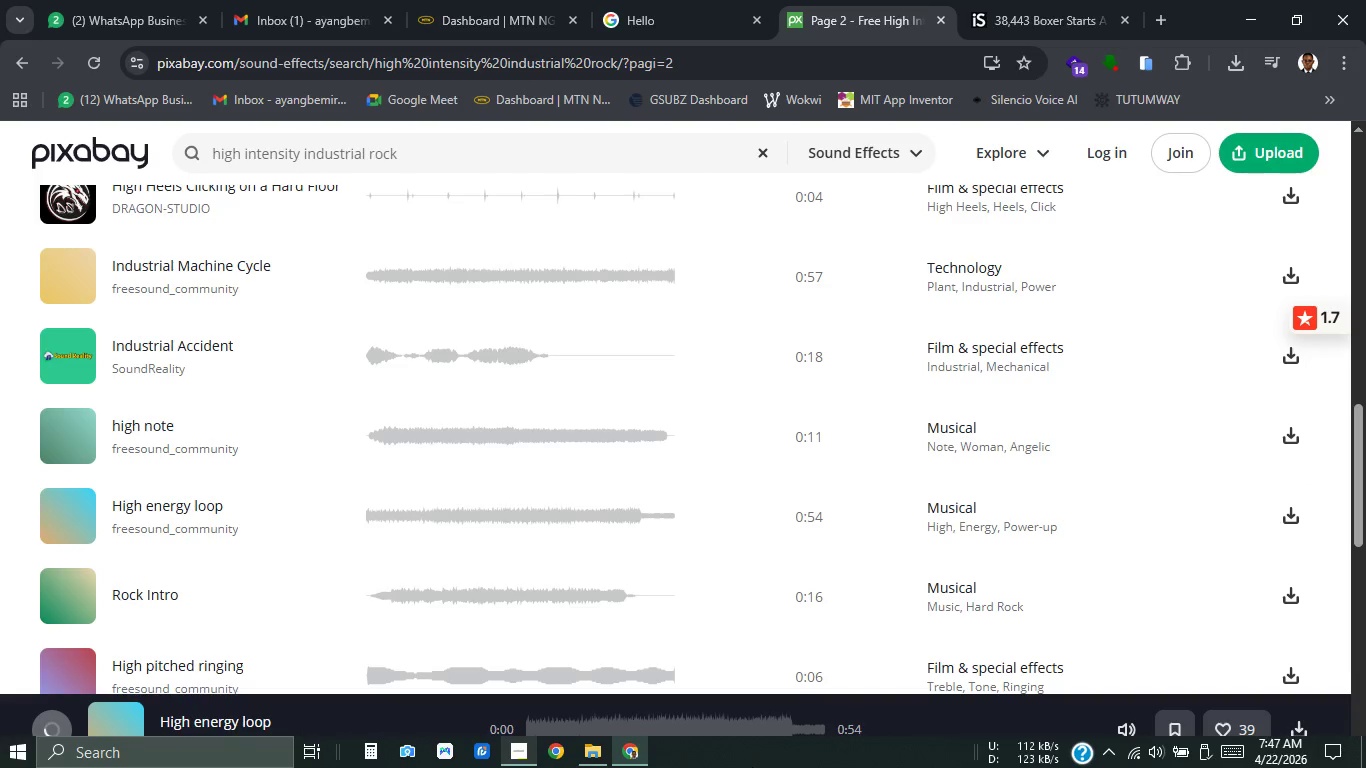 
wait(5.17)
 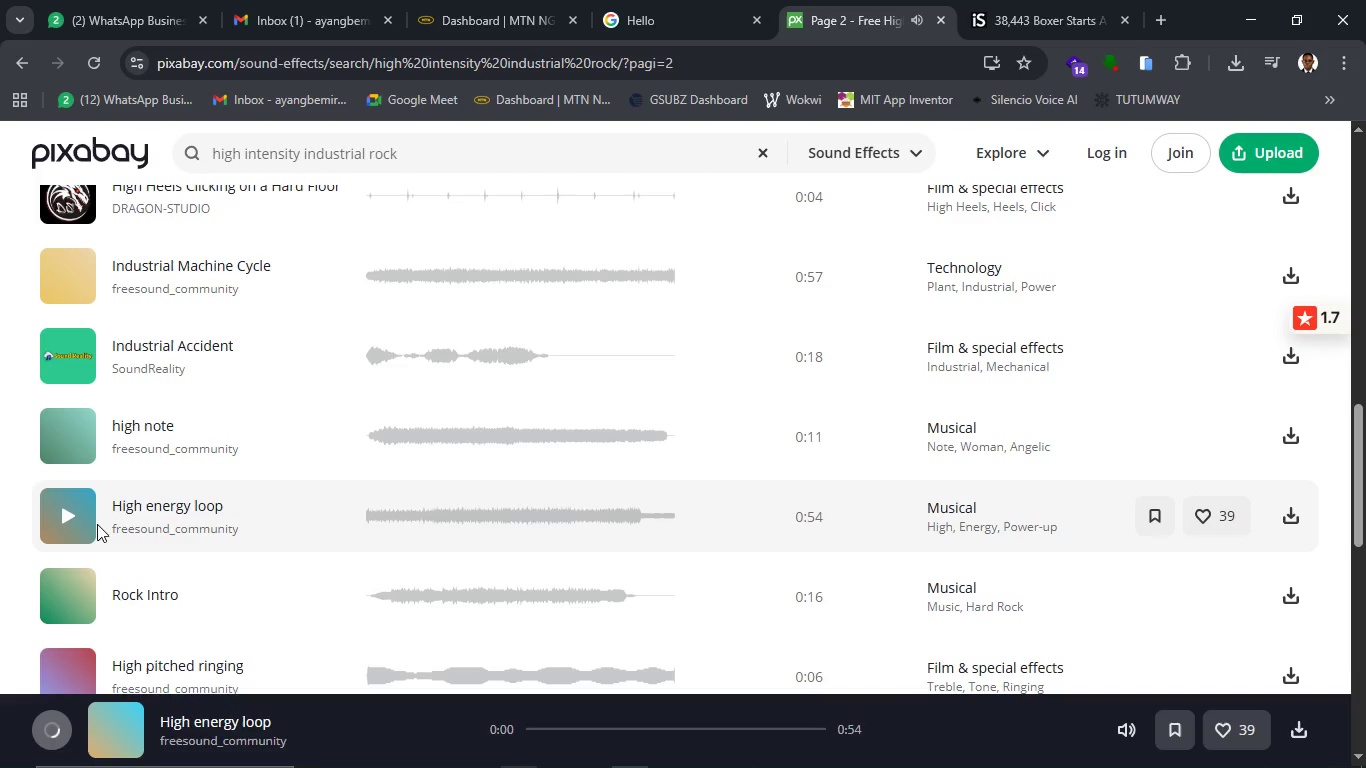 
left_click([528, 749])